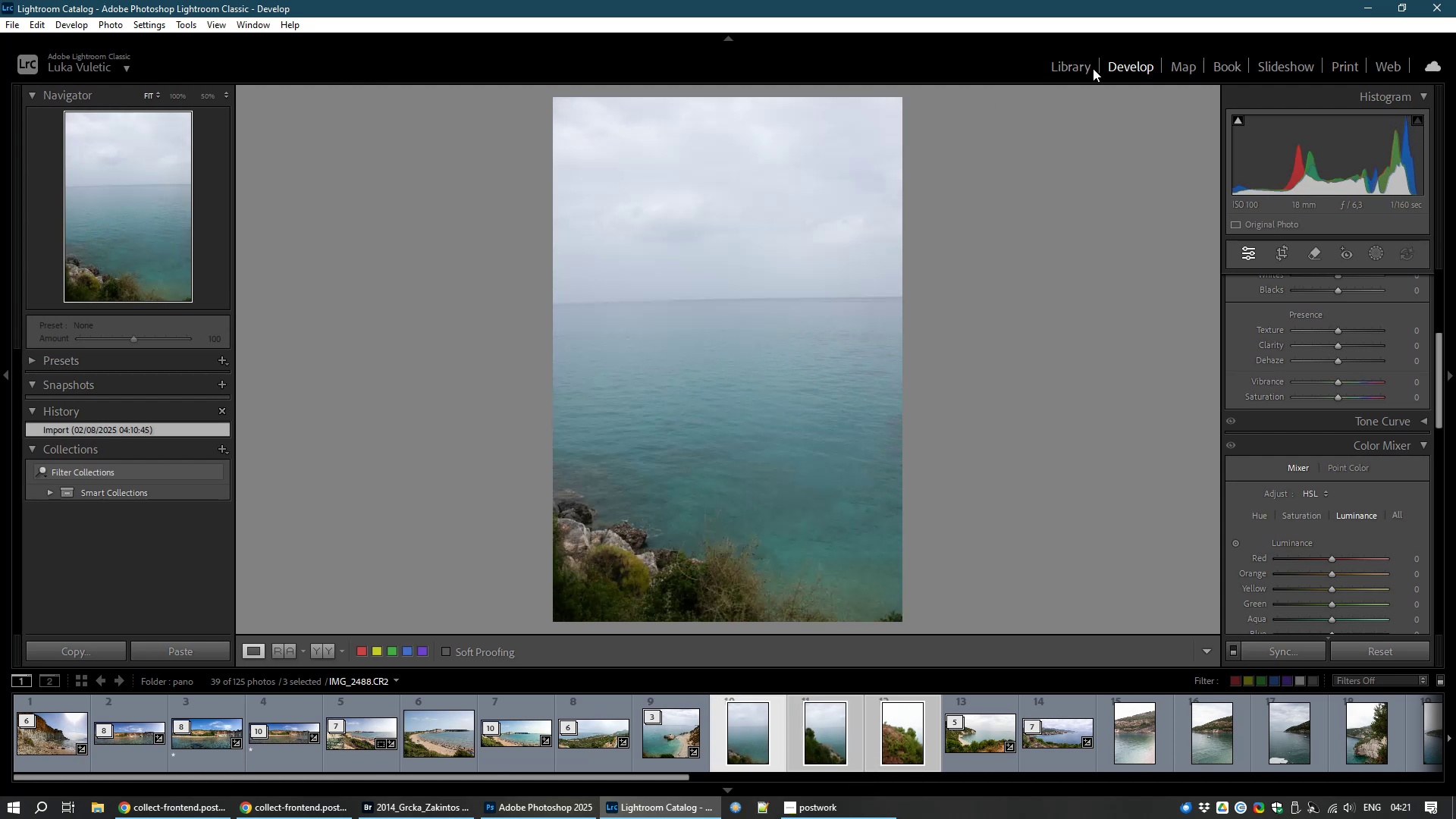 
left_click([1075, 64])
 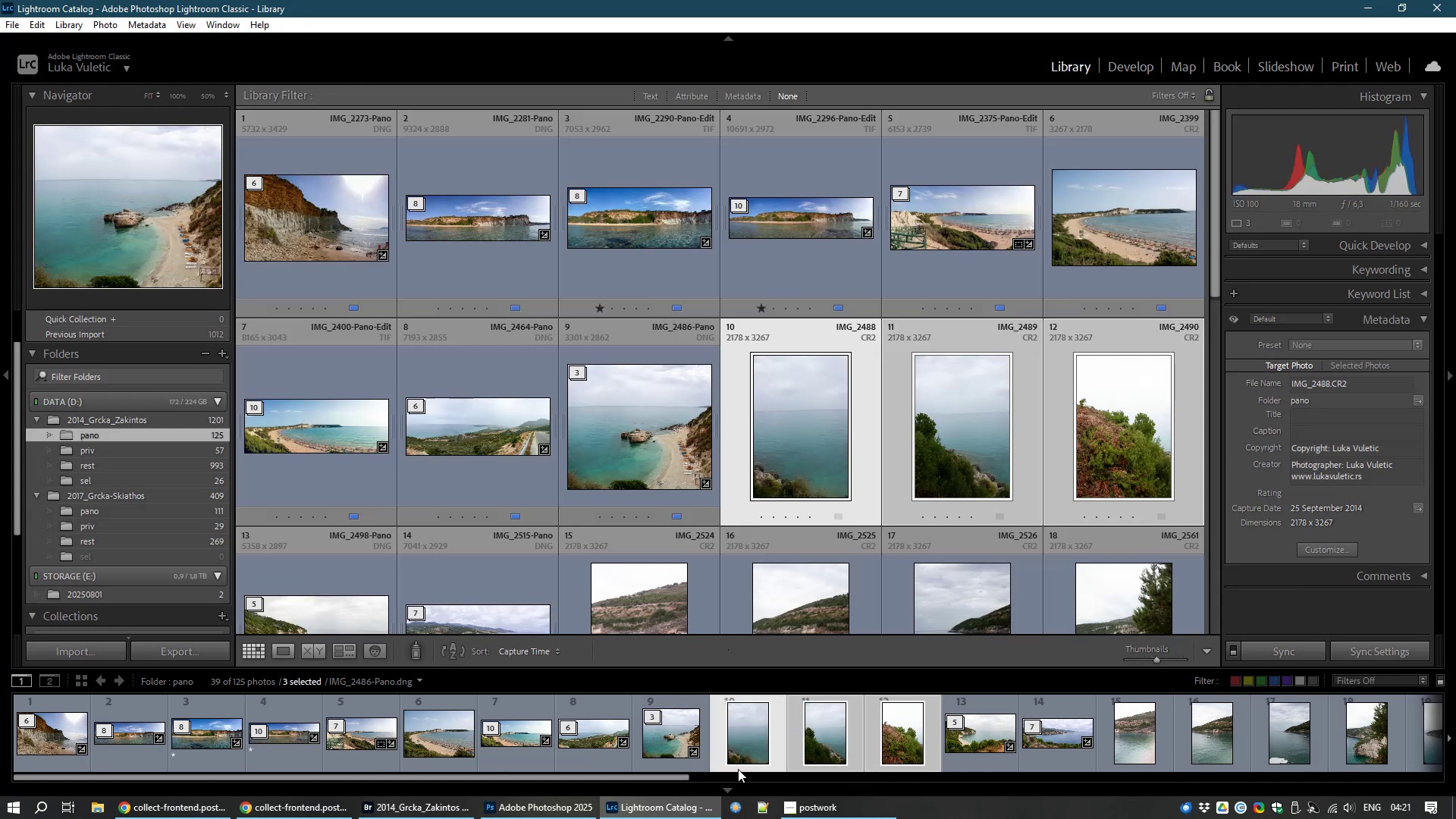 
left_click_drag(start_coordinate=[743, 730], to_coordinate=[129, 463])
 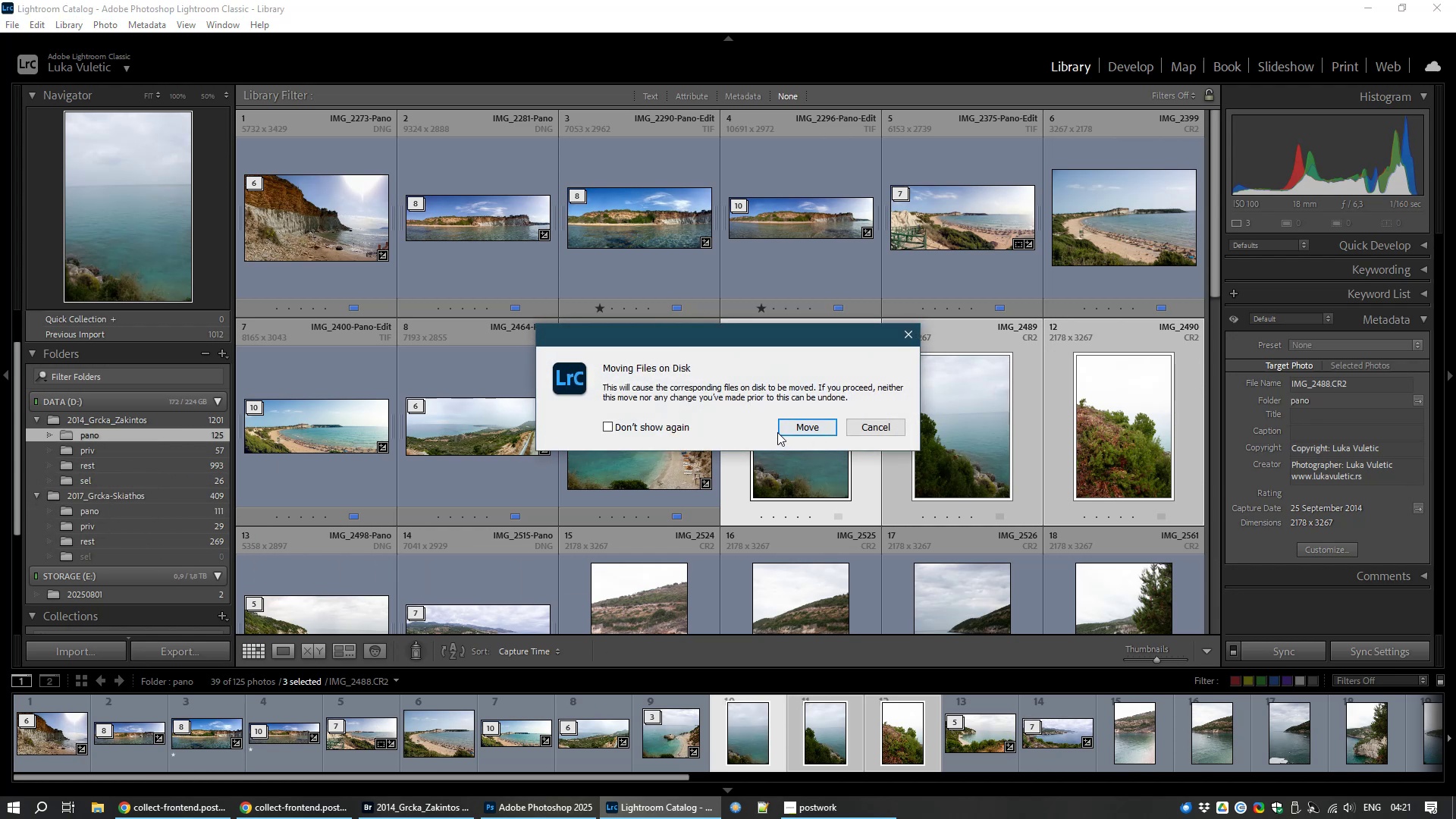 
left_click([806, 423])
 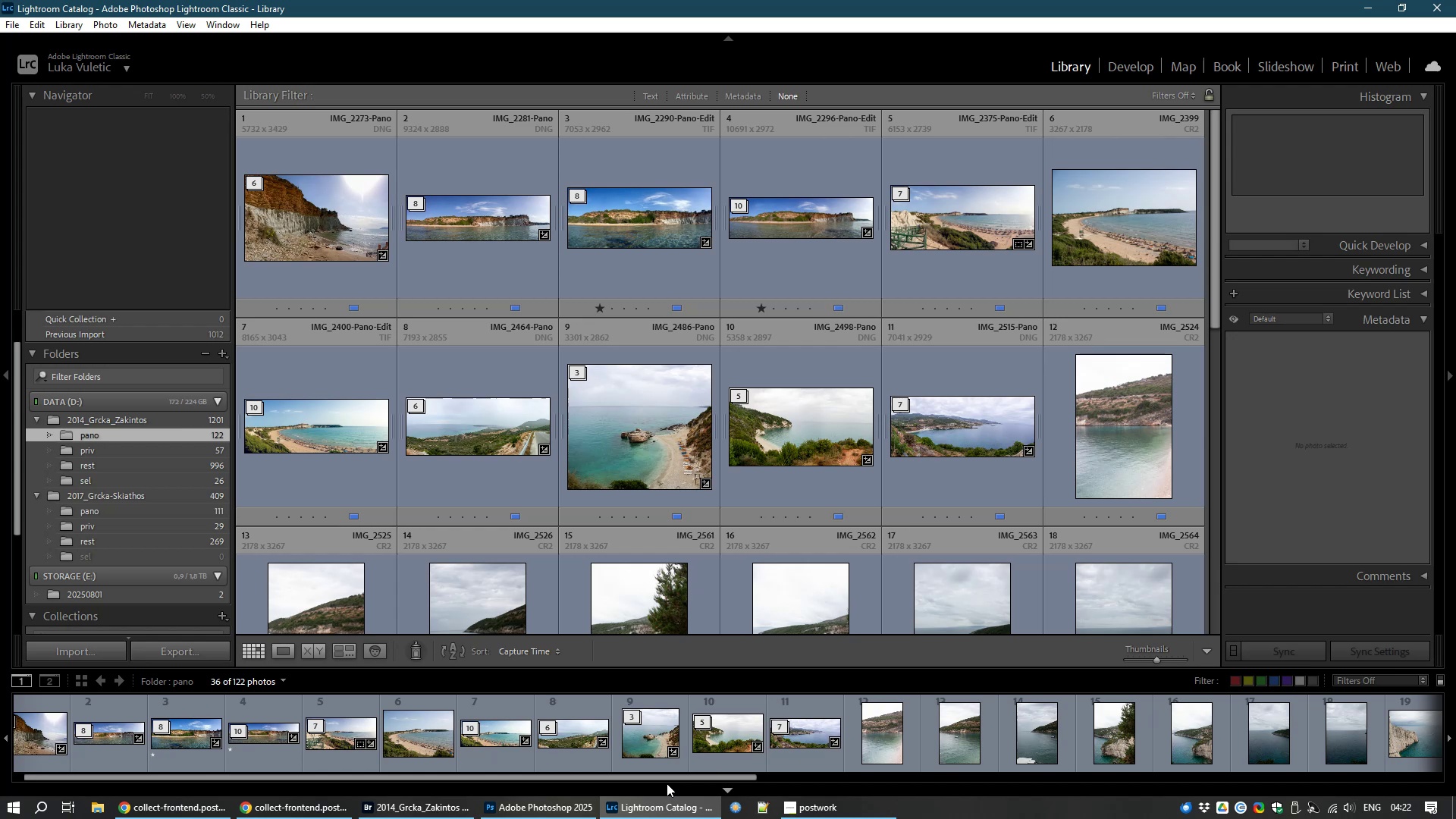 
wait(7.19)
 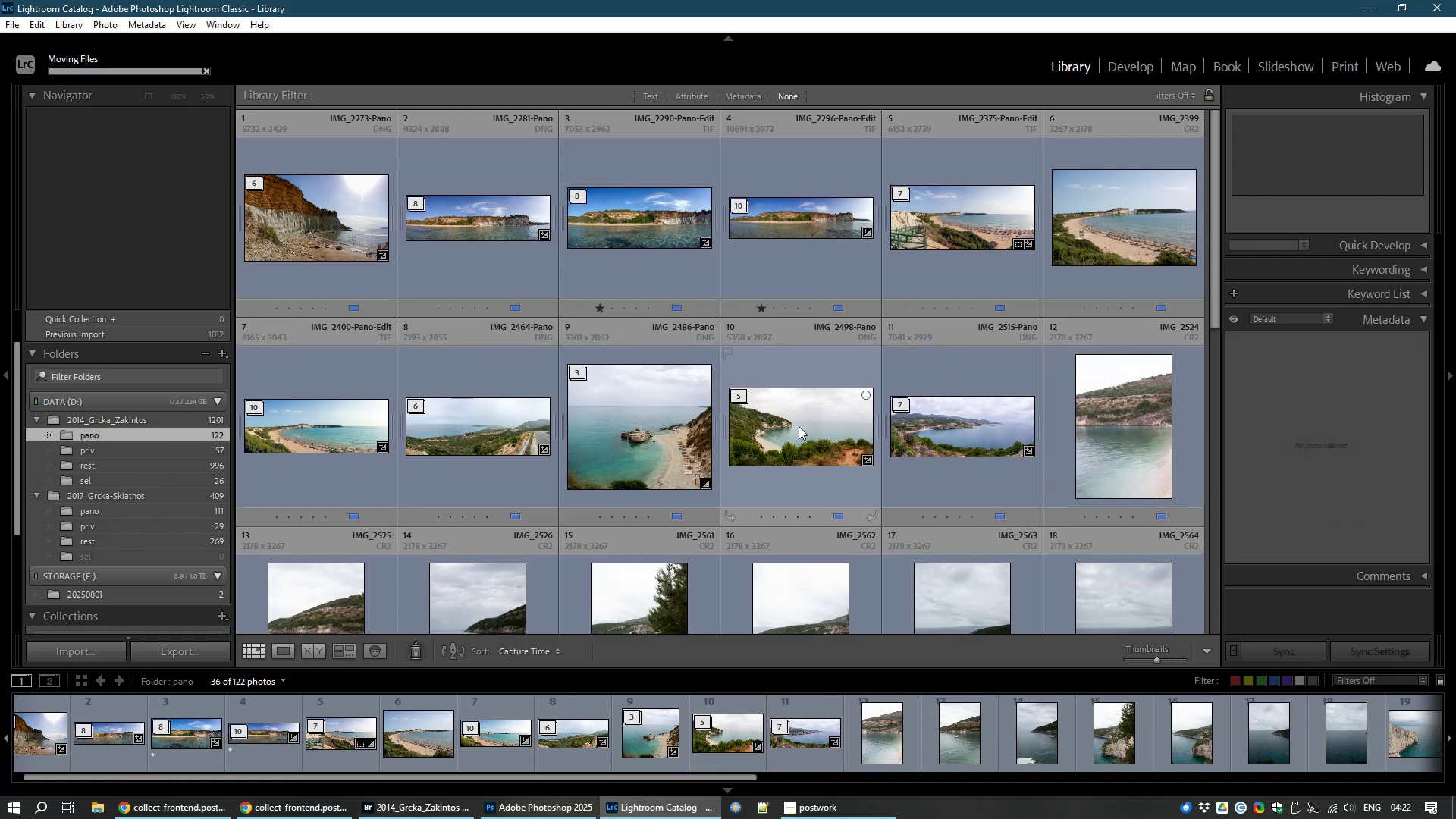 
left_click([868, 747])
 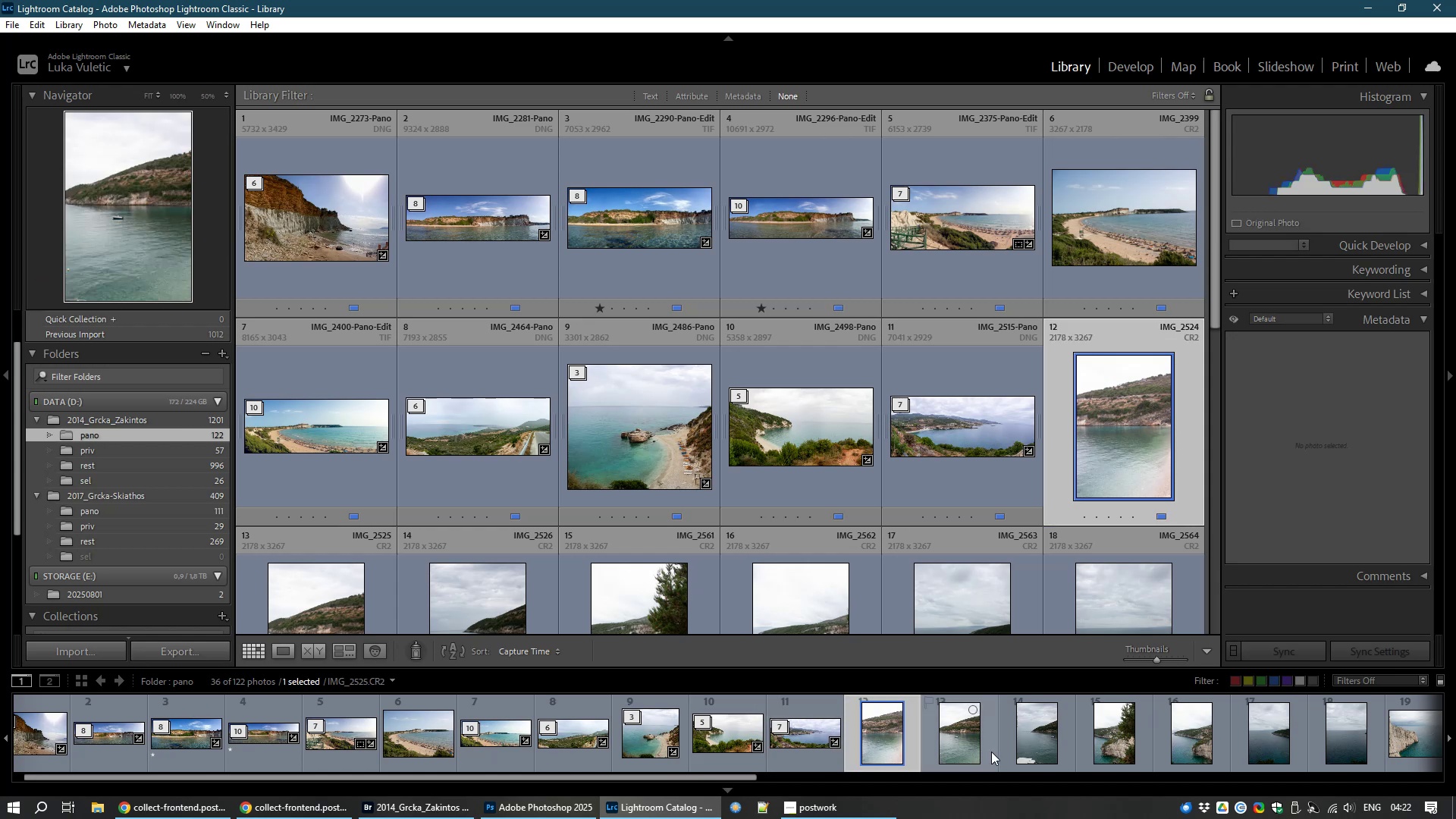 
hold_key(key=ControlLeft, duration=1.5)
left_click([960, 745])
 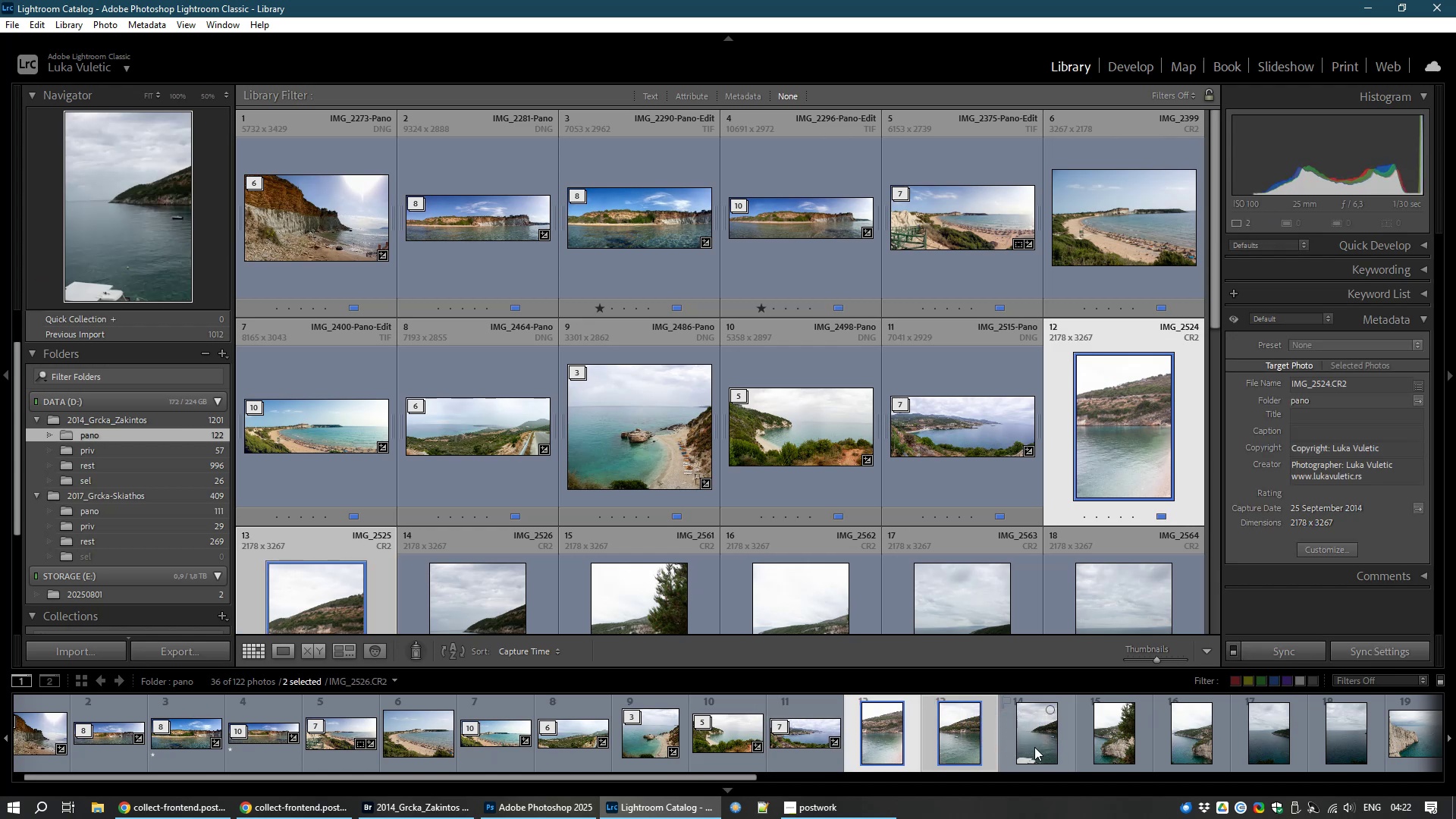 
hold_key(key=ControlLeft, duration=1.52)
 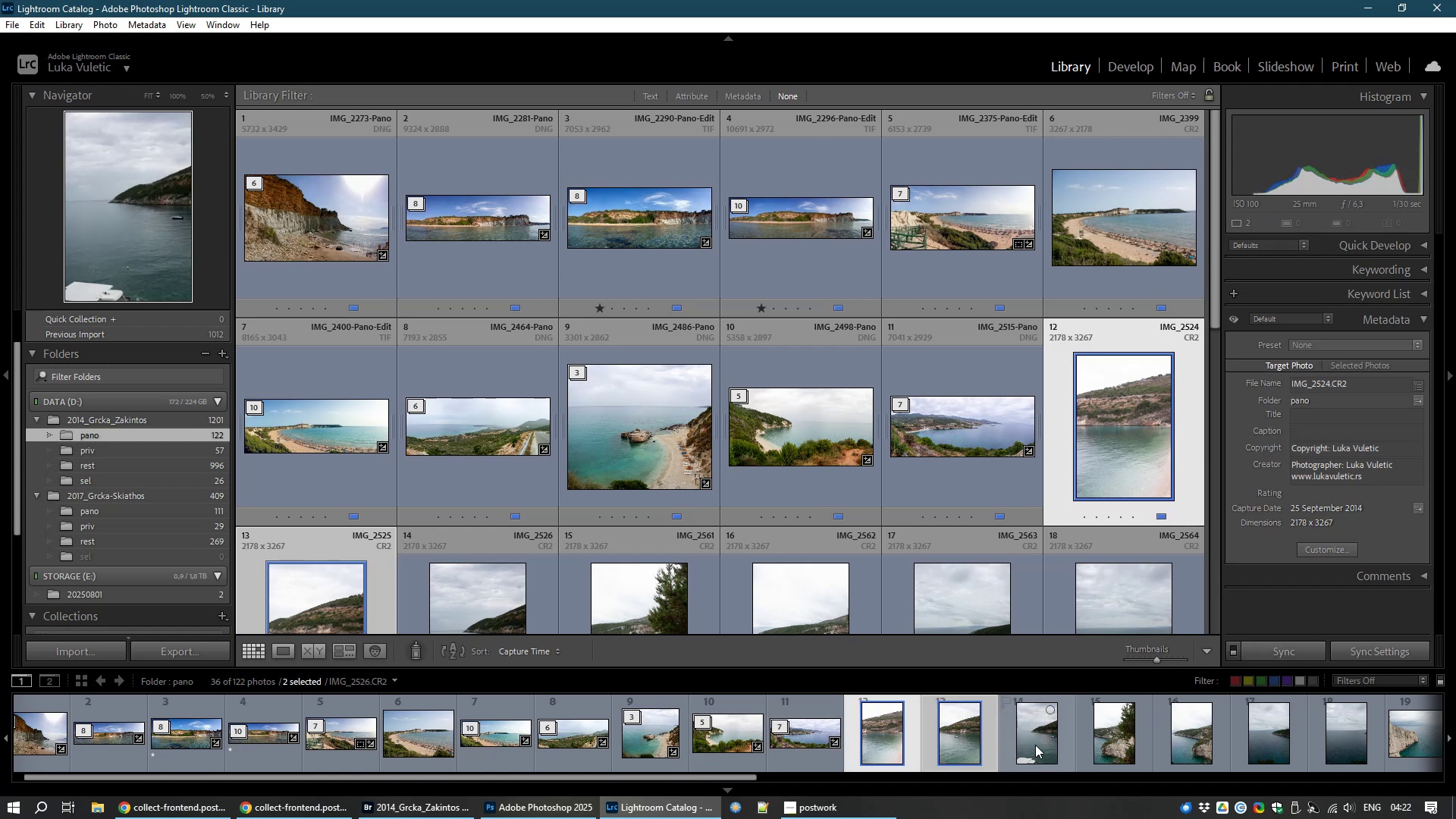 
hold_key(key=ControlLeft, duration=1.52)
 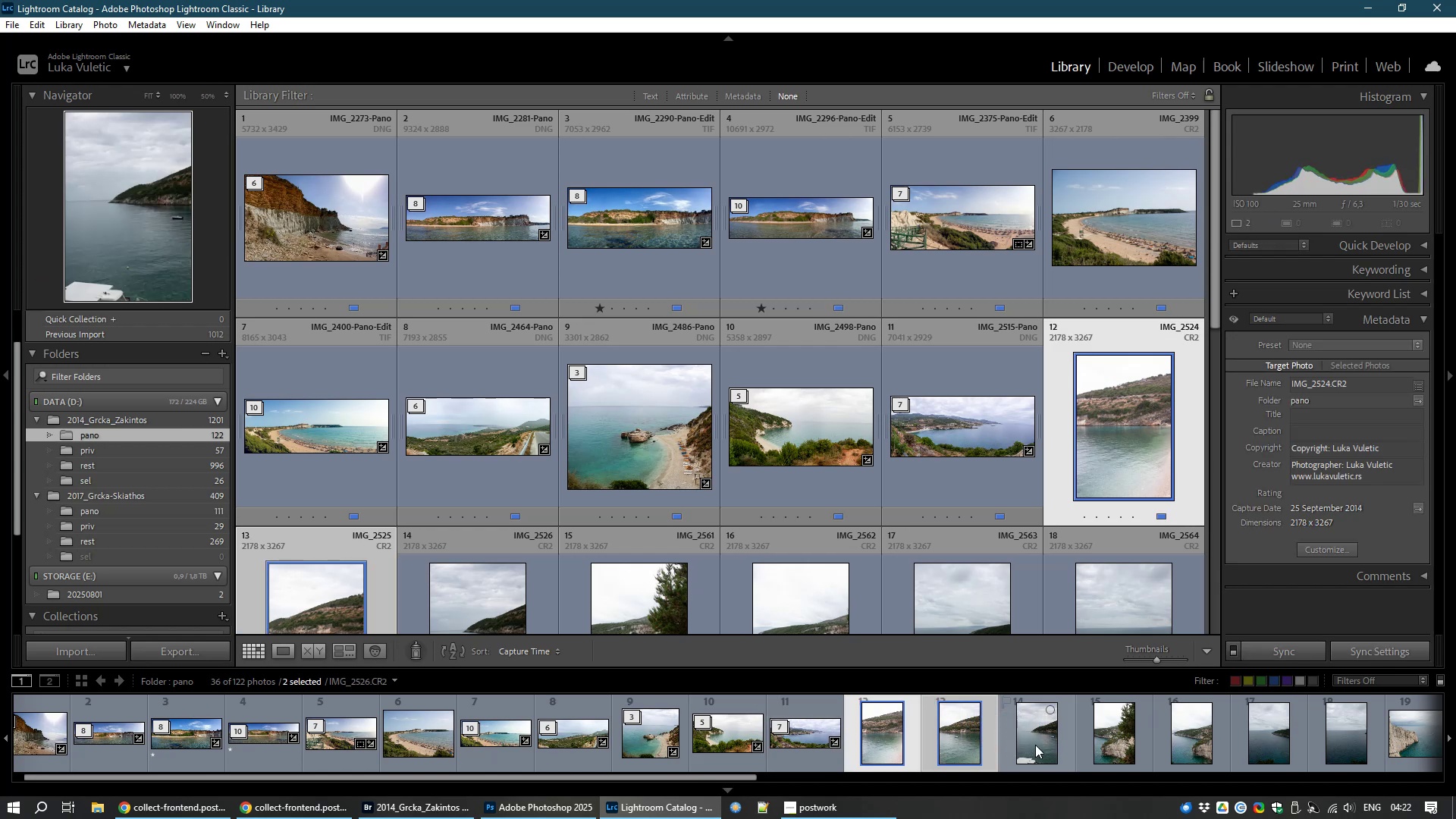 
hold_key(key=ControlLeft, duration=1.51)
left_click([1035, 745])
 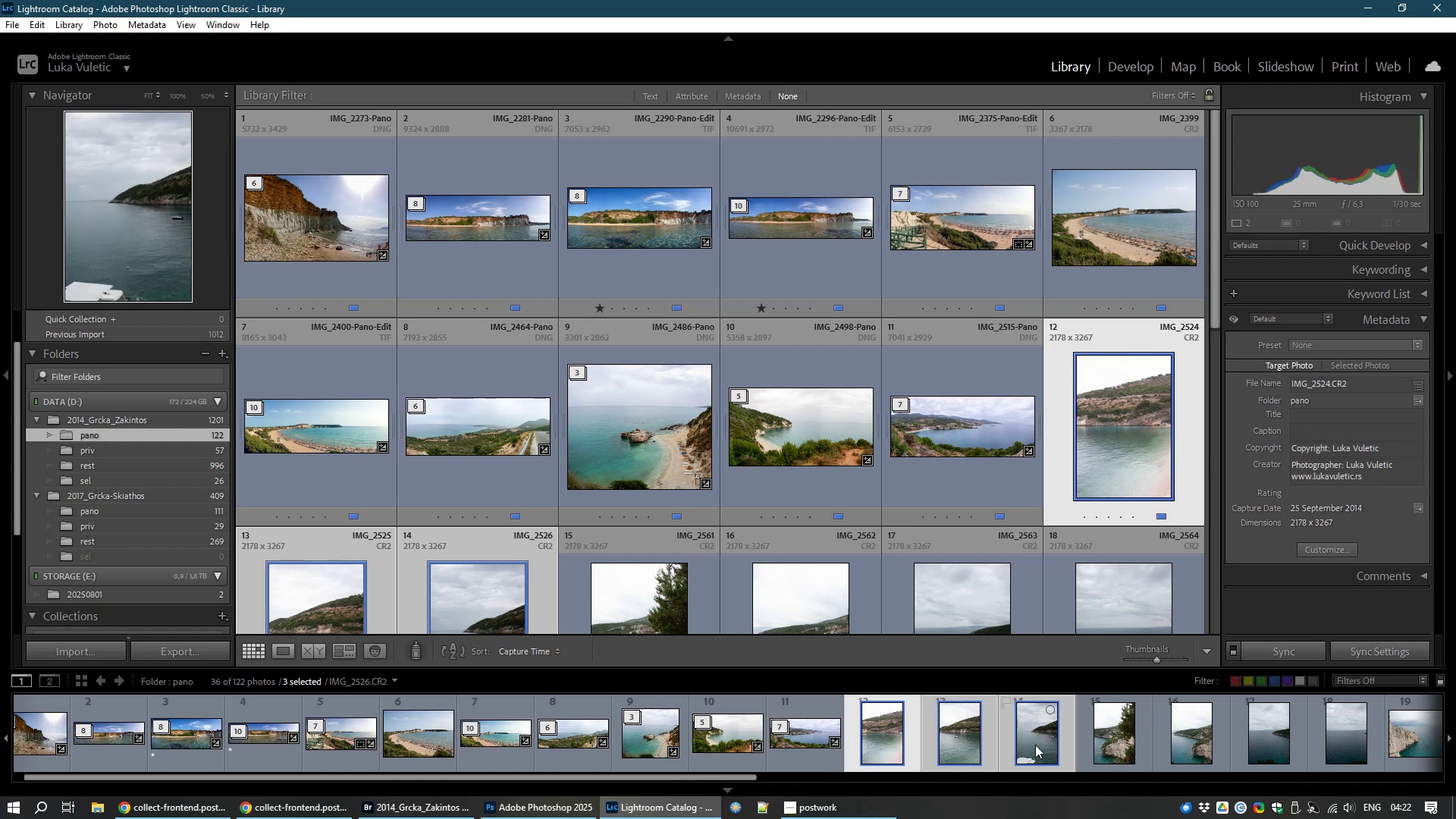 
hold_key(key=ControlLeft, duration=0.74)
 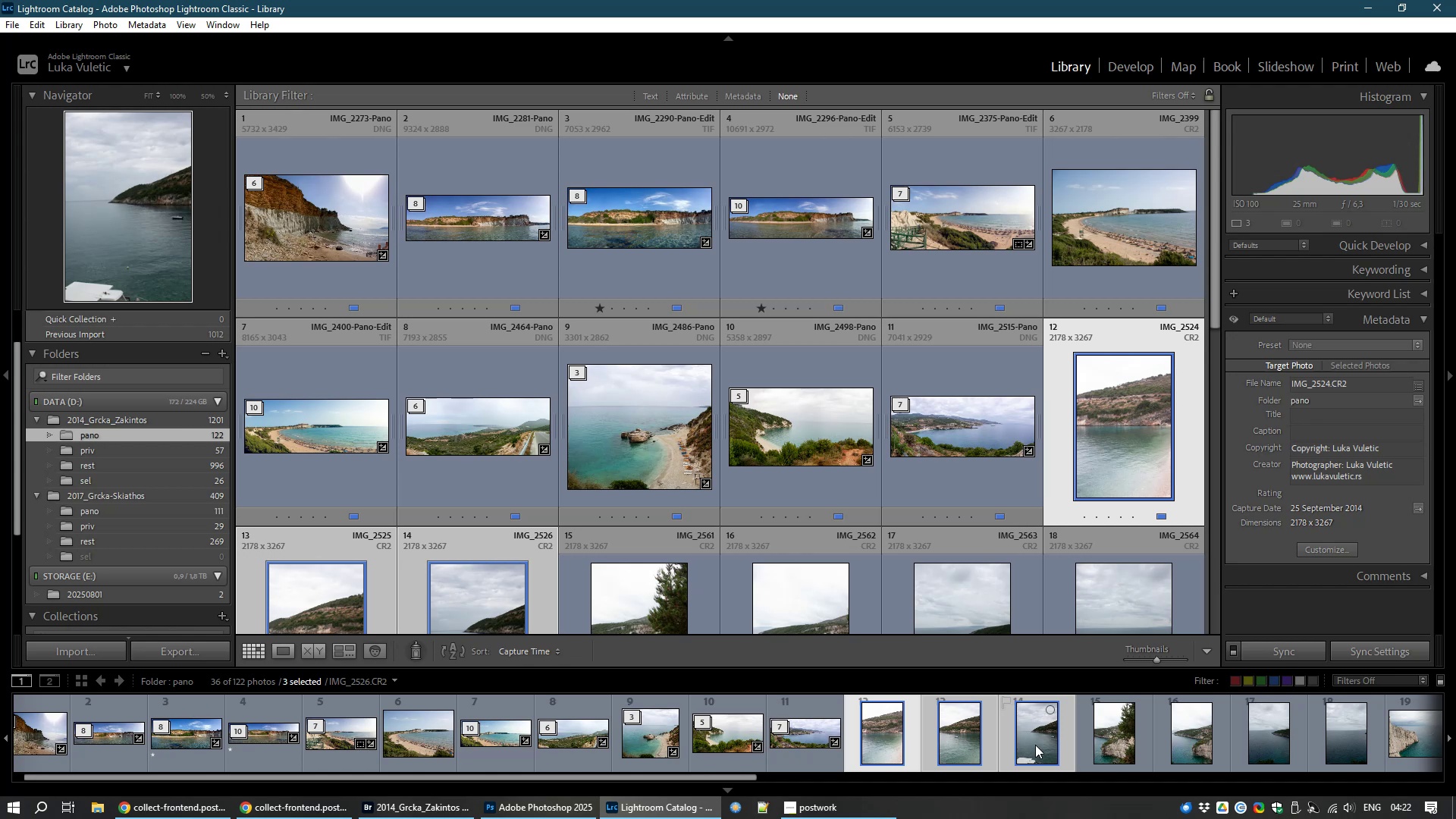 
wait(5.27)
 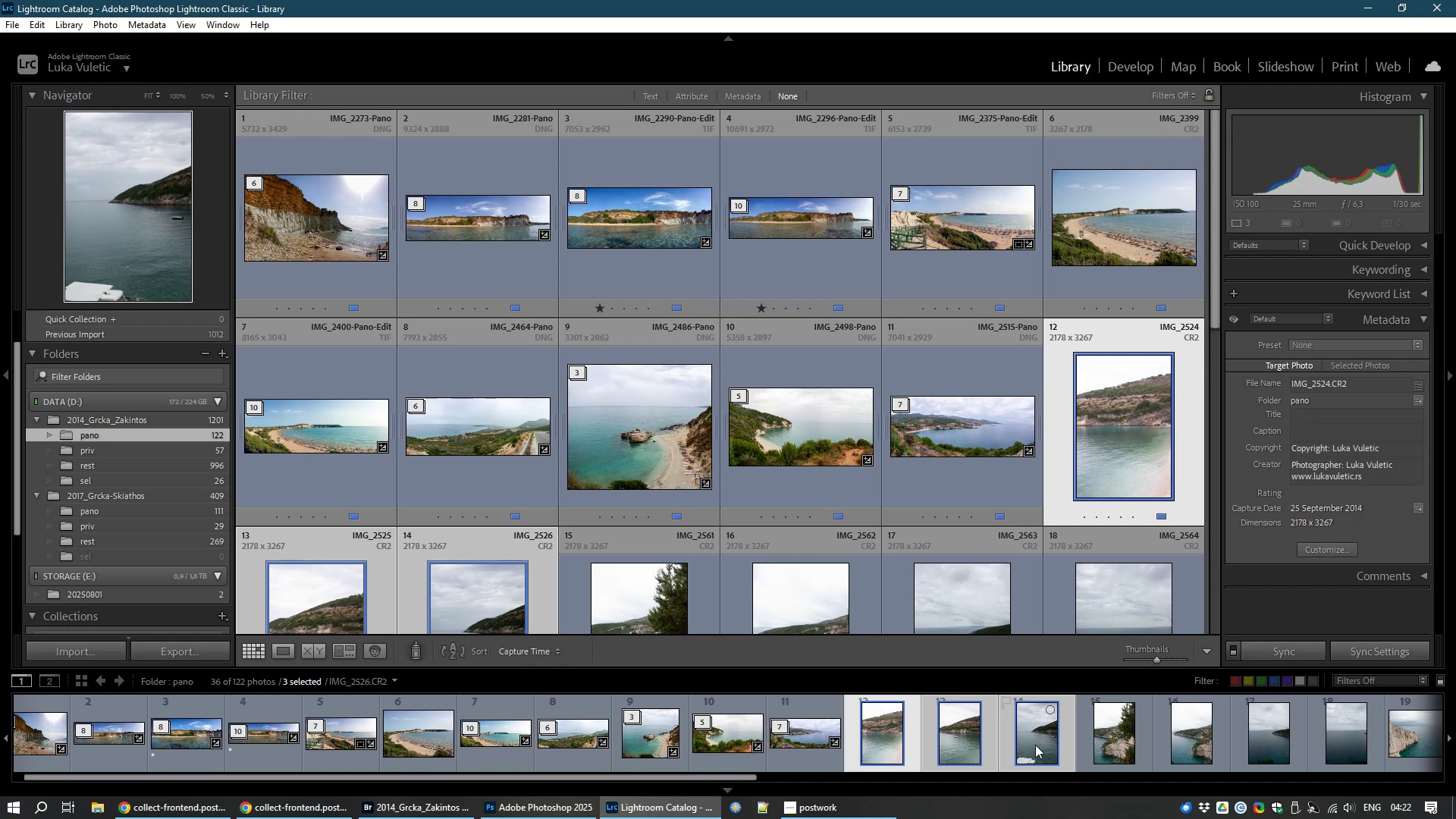 
hold_key(key=ControlLeft, duration=1.53)
left_click([1035, 745])
 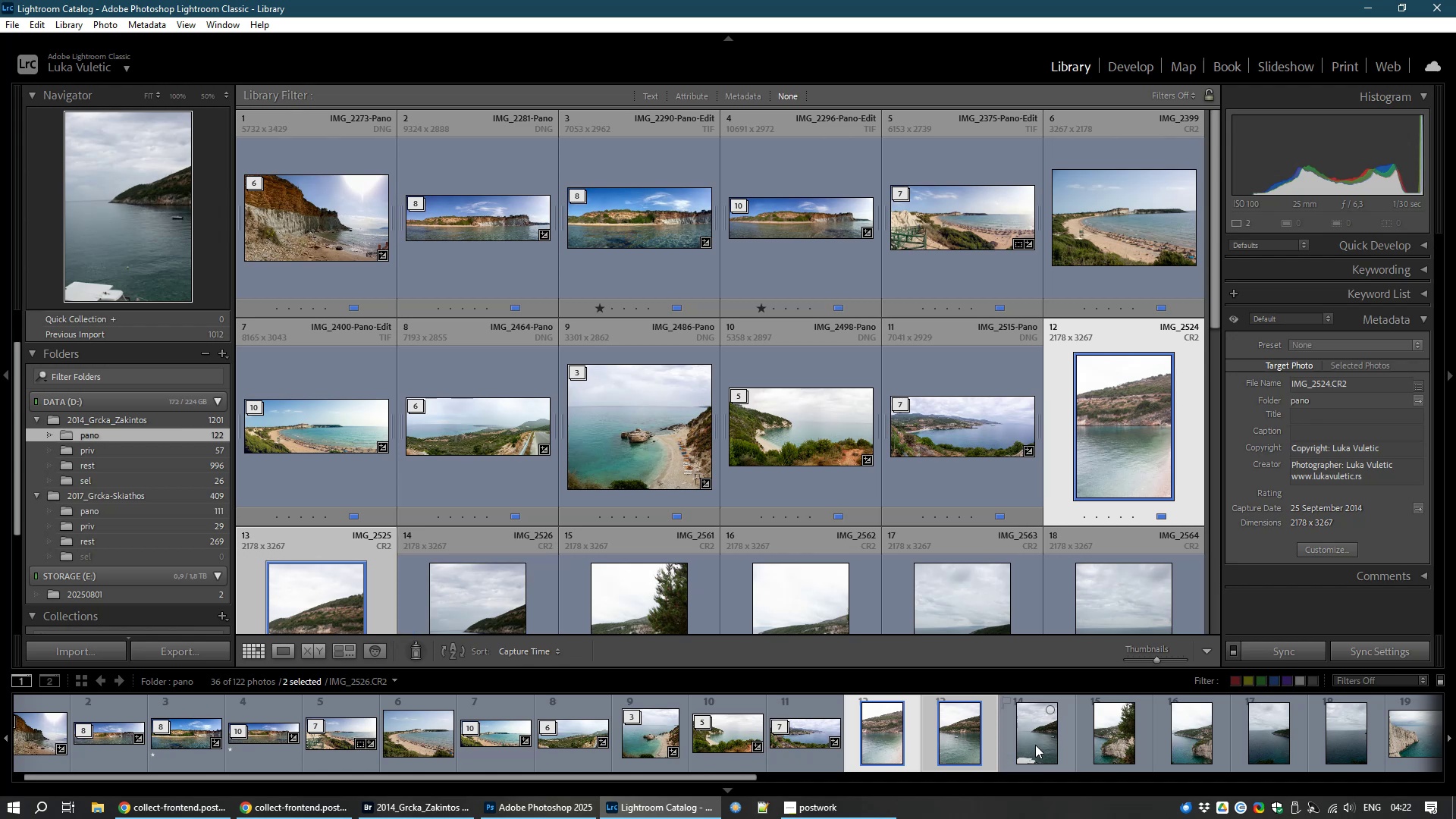 
hold_key(key=ControlLeft, duration=0.7)
 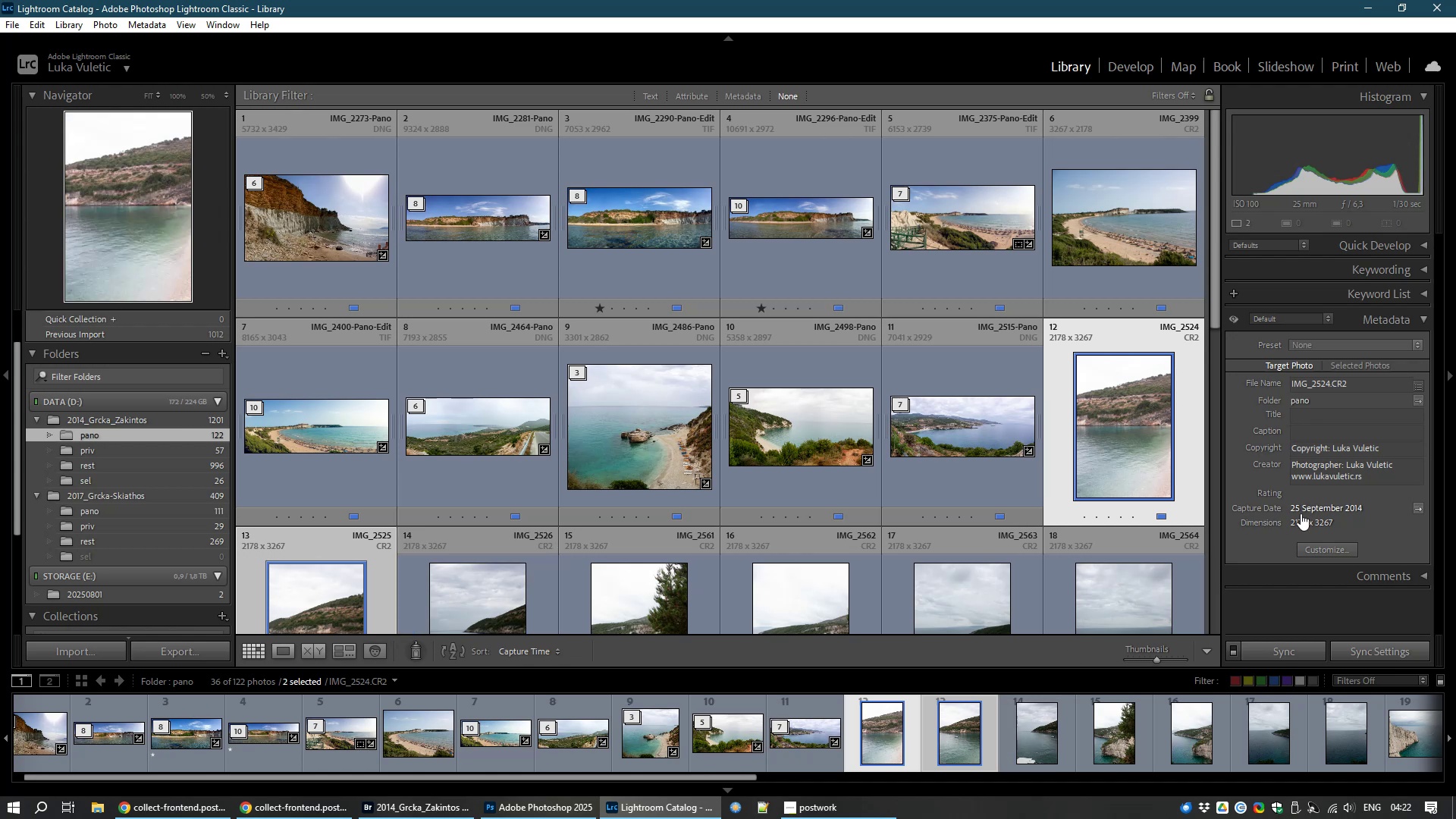 
key(Control+M)
 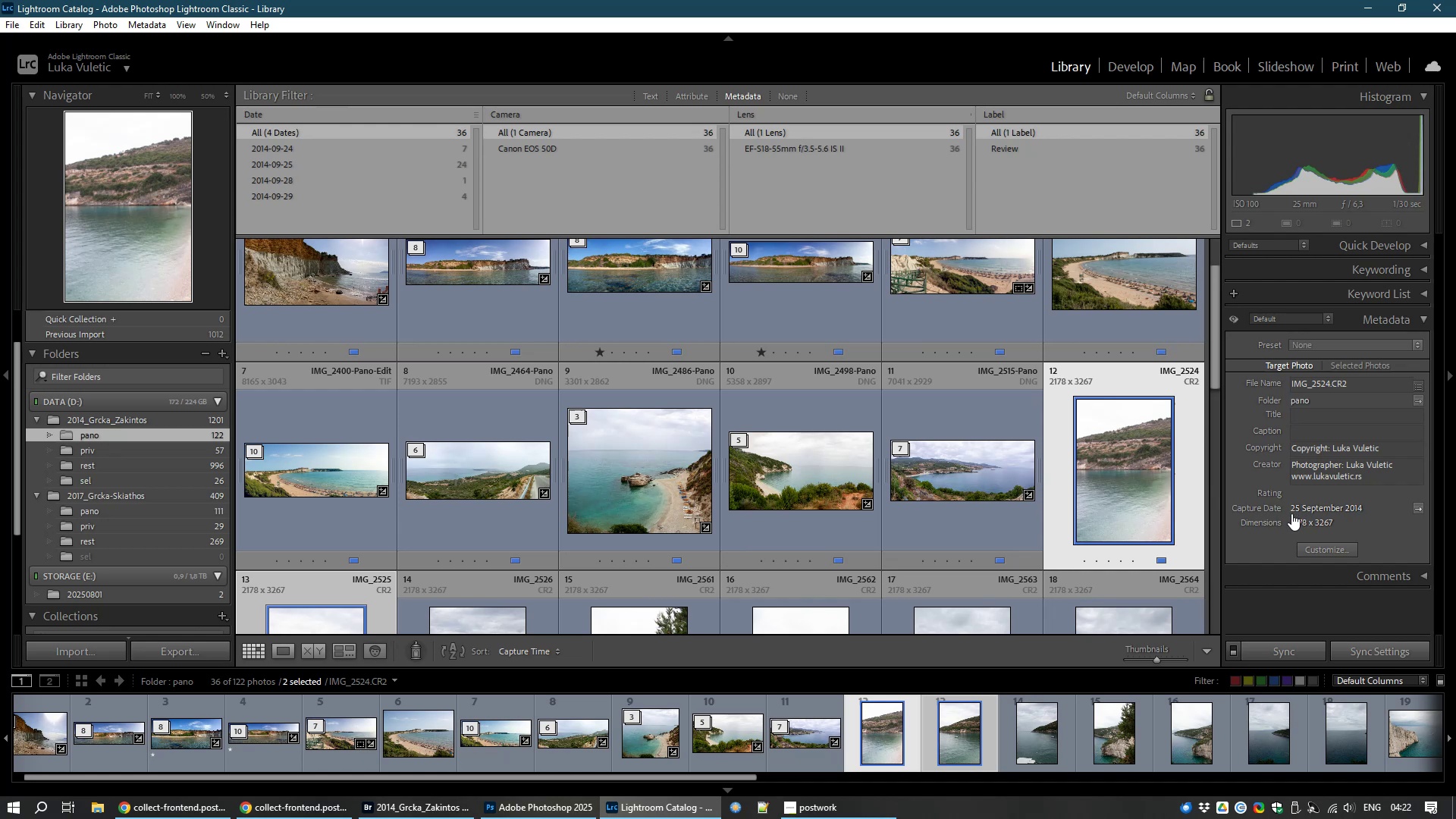 
key(Control+Z)
 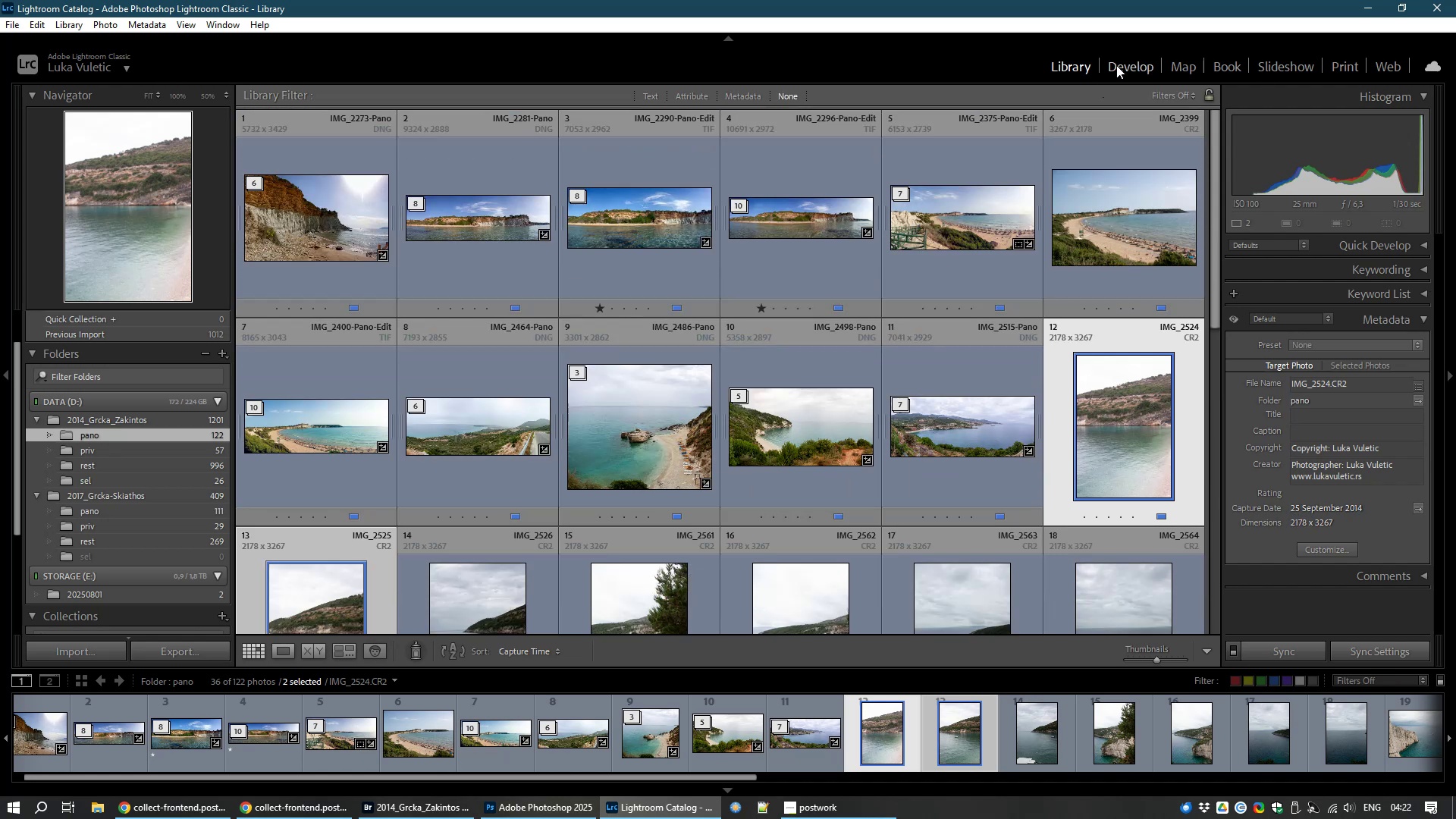 
left_click([1128, 64])
 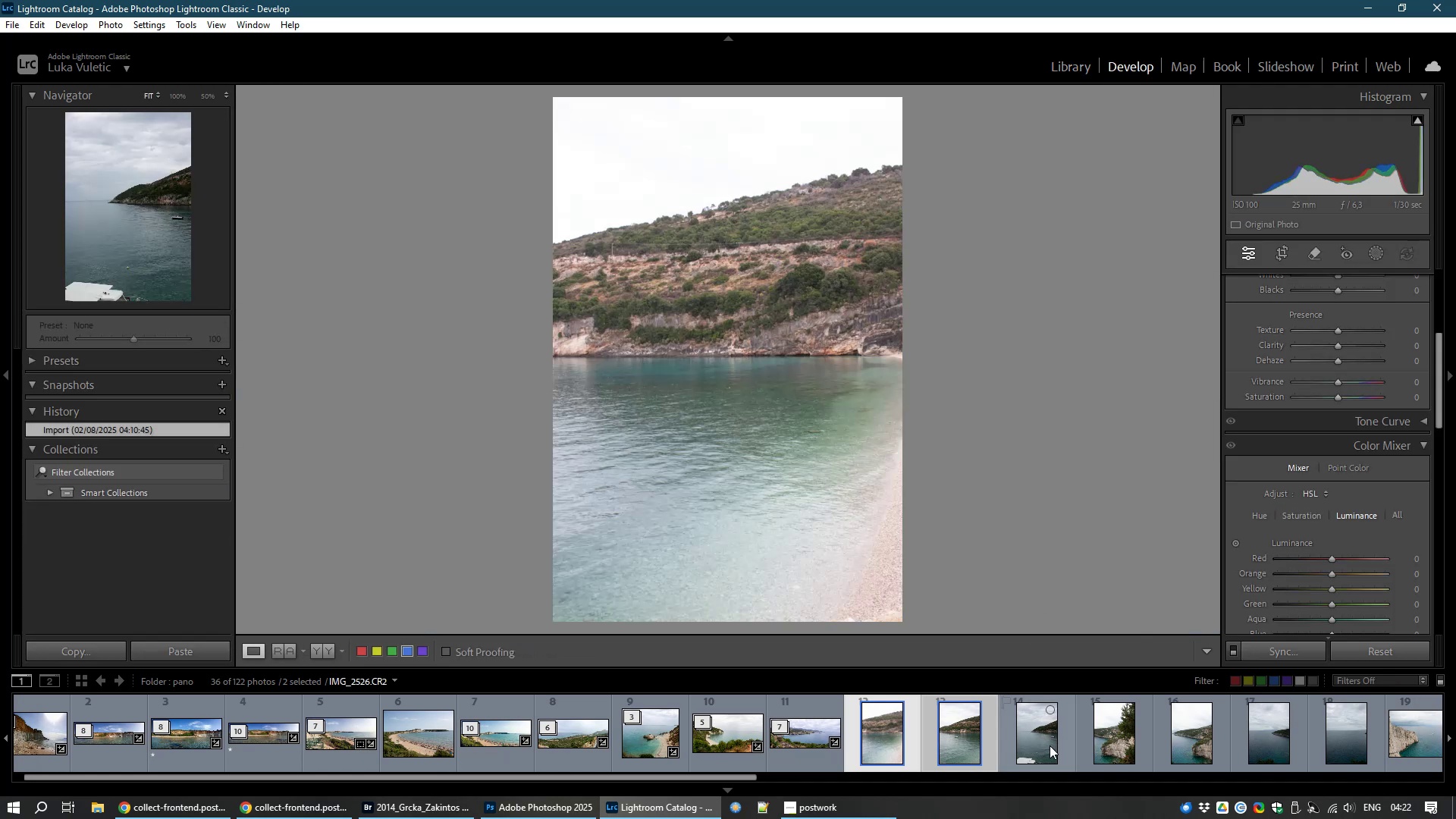 
left_click([1050, 745])
 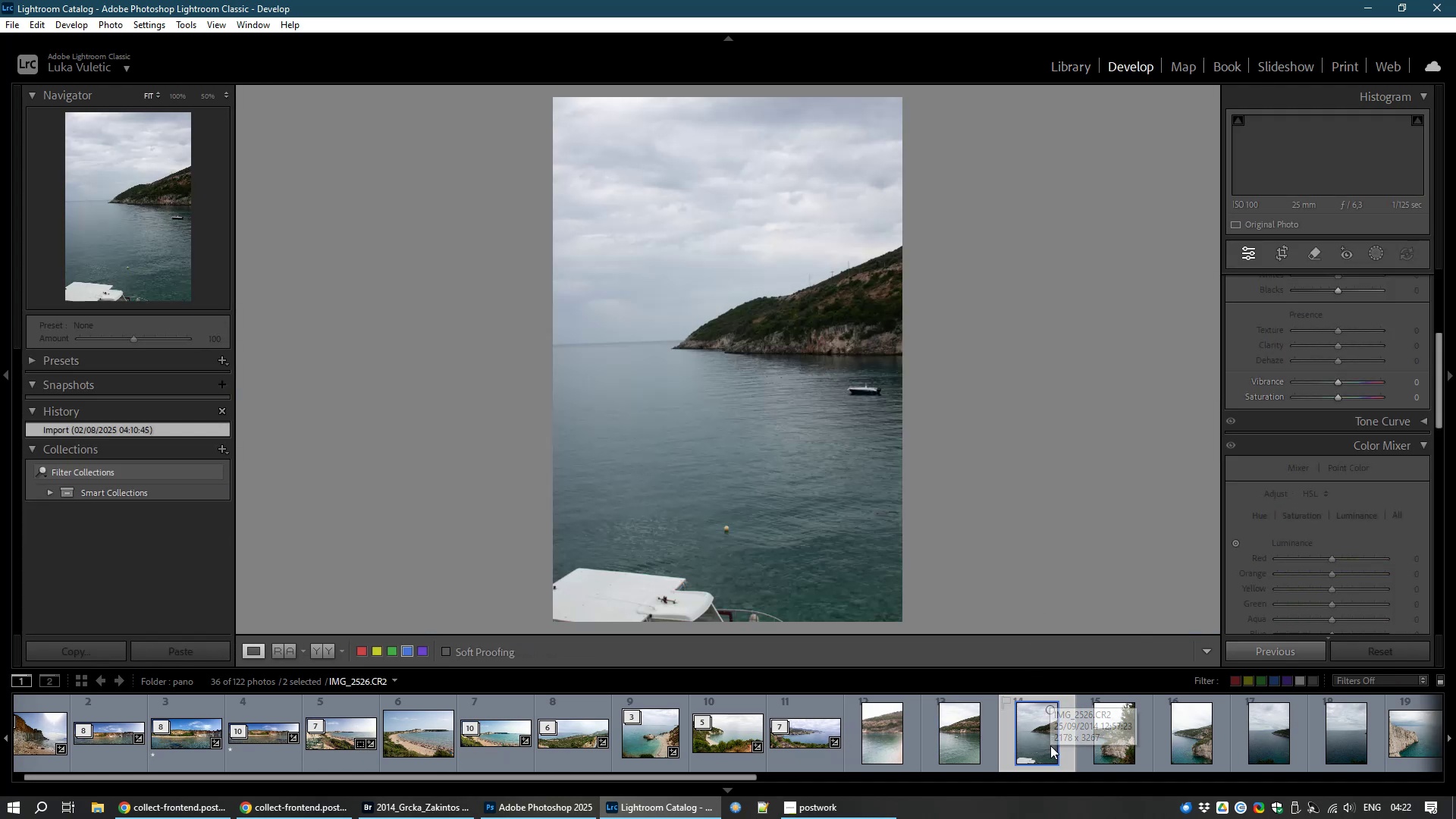 
hold_key(key=ControlLeft, duration=1.53)
left_click([1105, 752])
 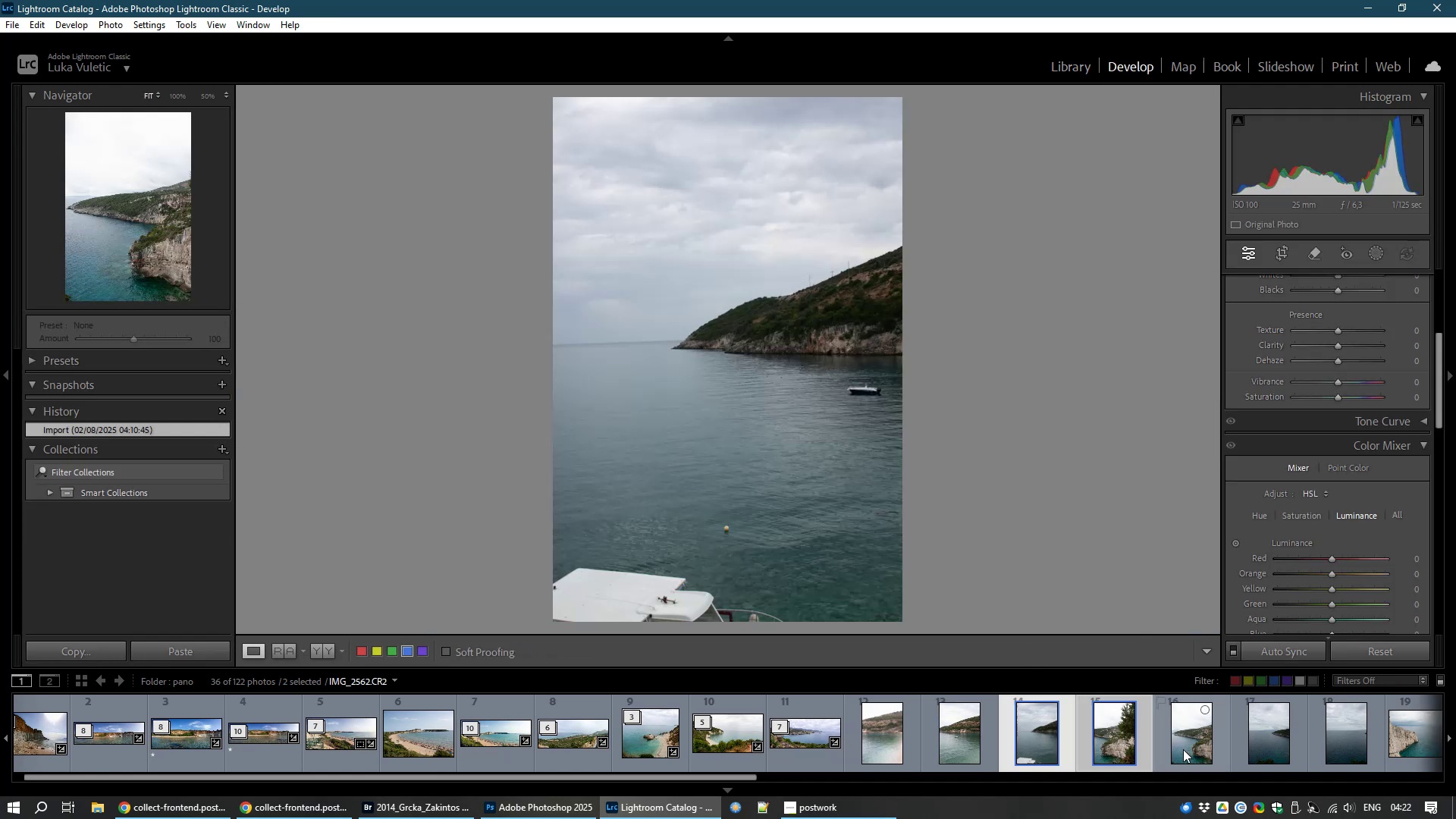 
hold_key(key=ControlLeft, duration=1.53)
left_click([1187, 748])
 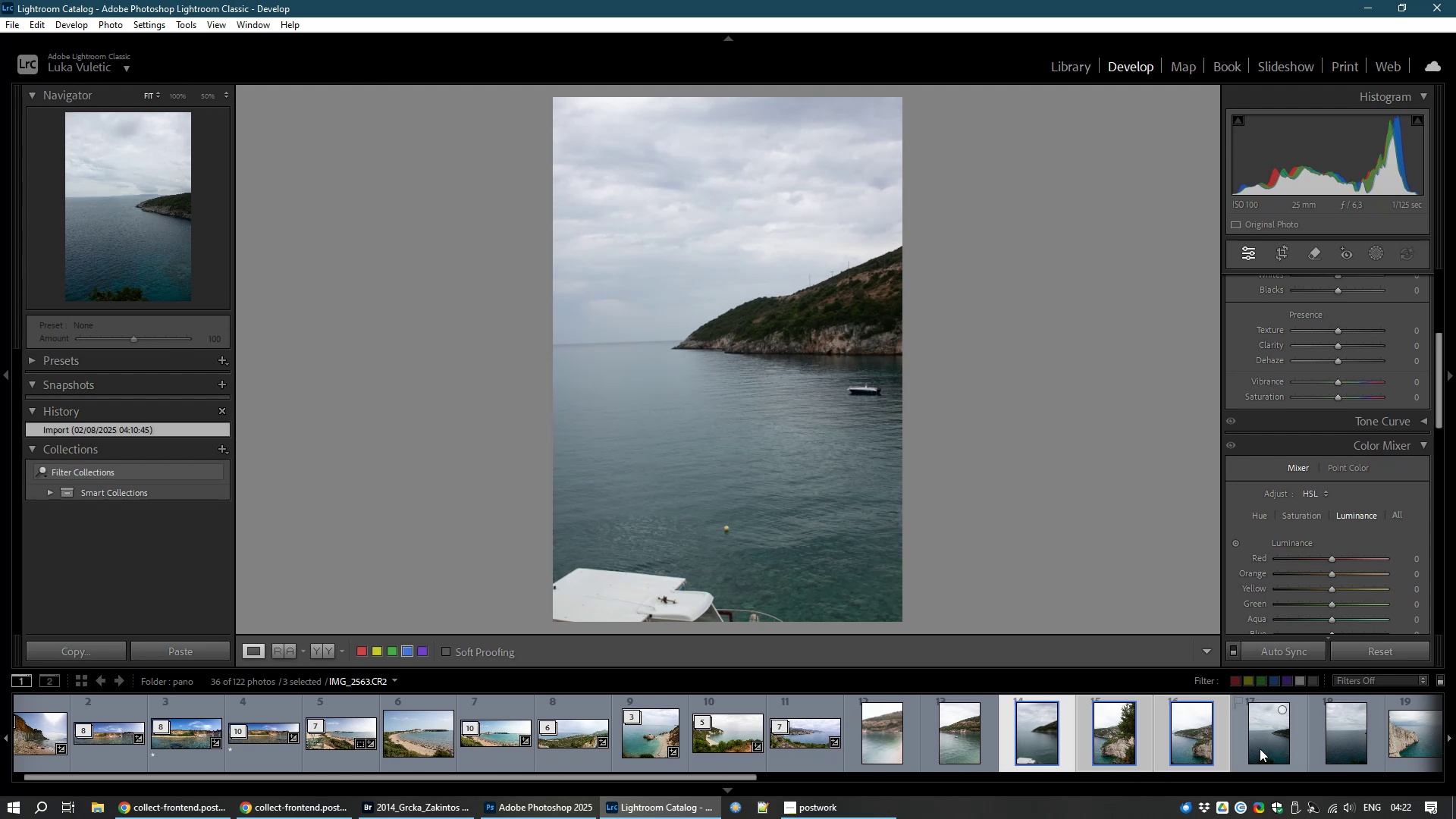 
key(Control+ControlLeft)
 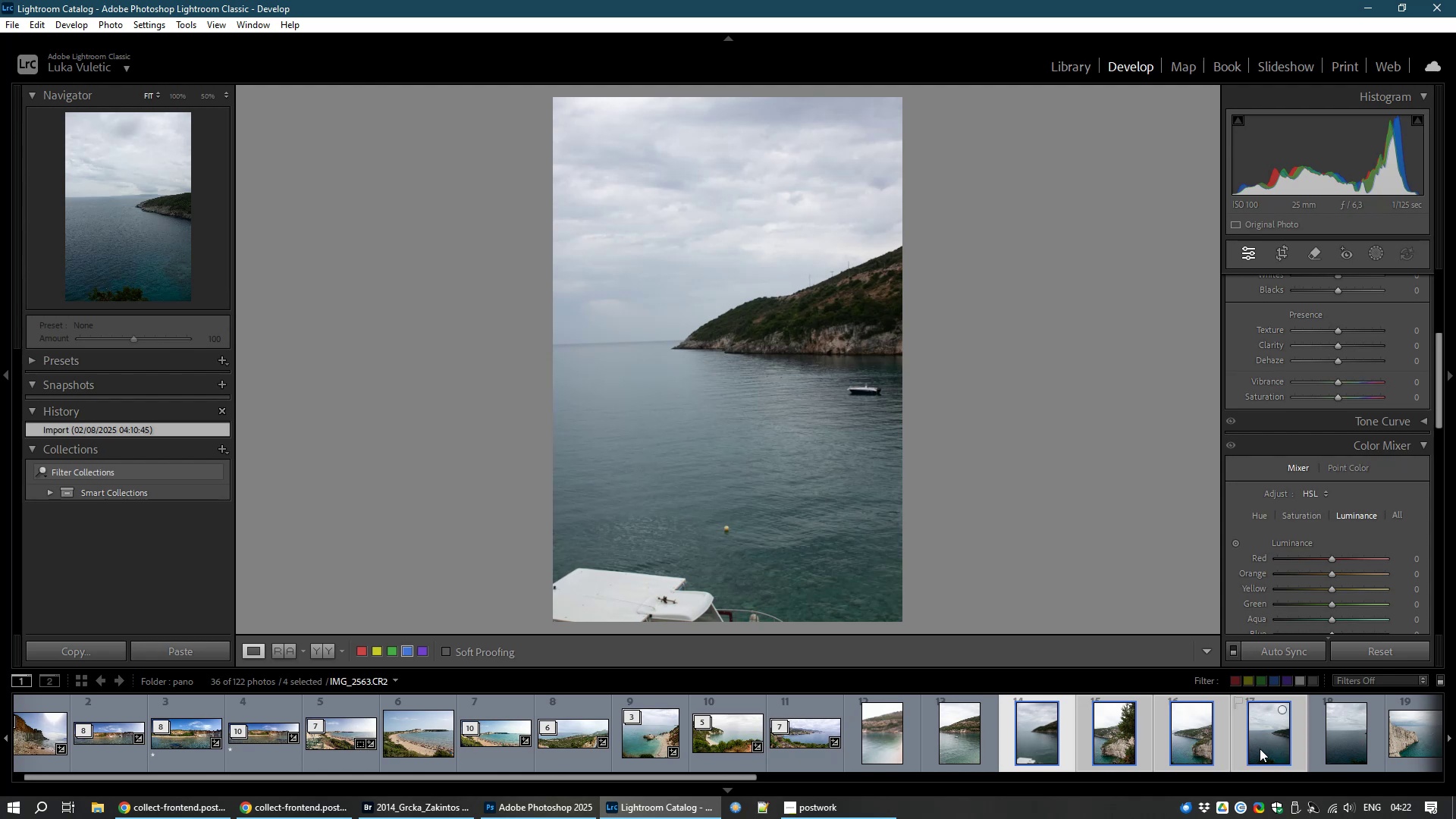 
key(Control+ControlLeft)
 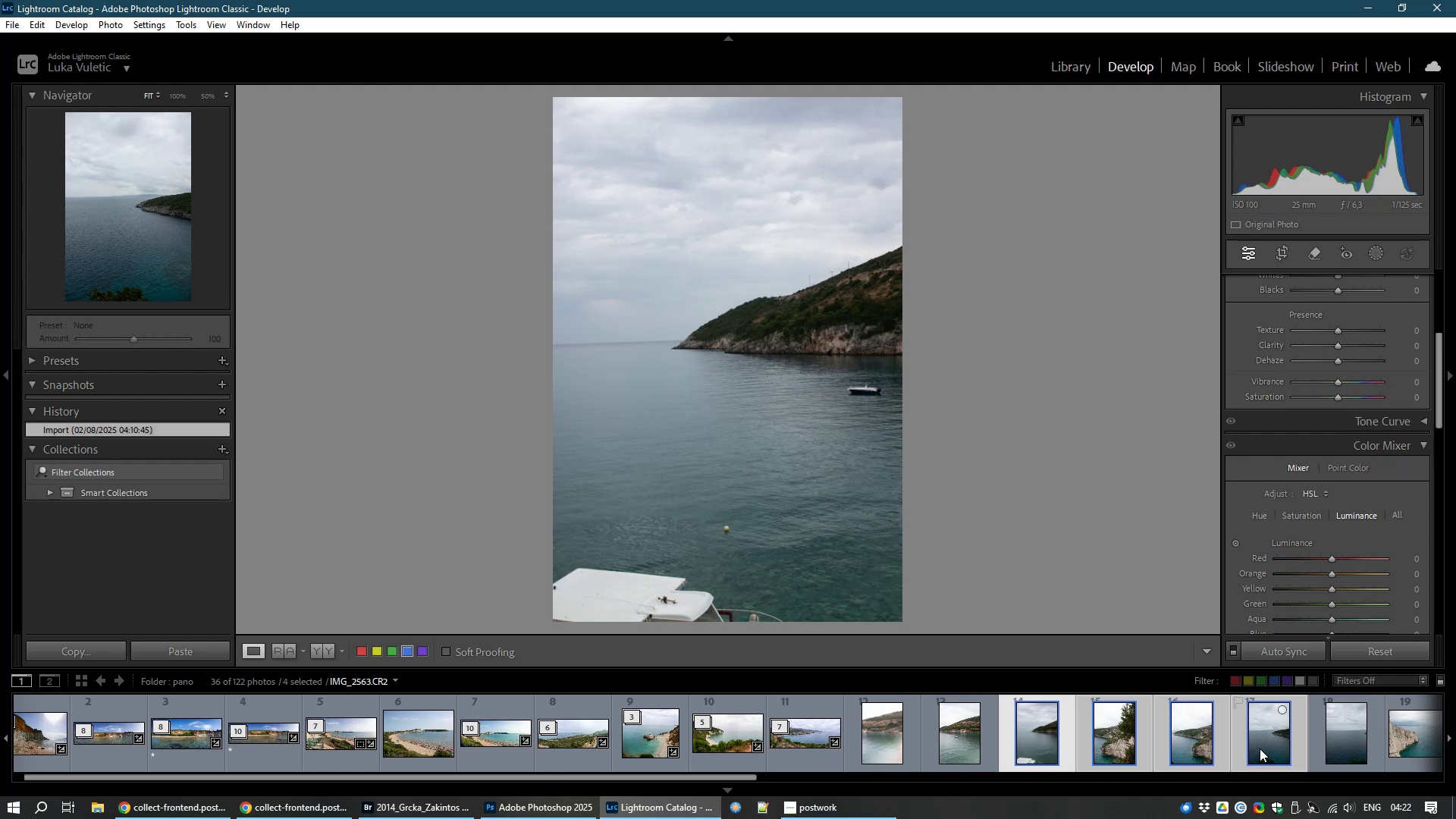 
key(Control+ControlLeft)
 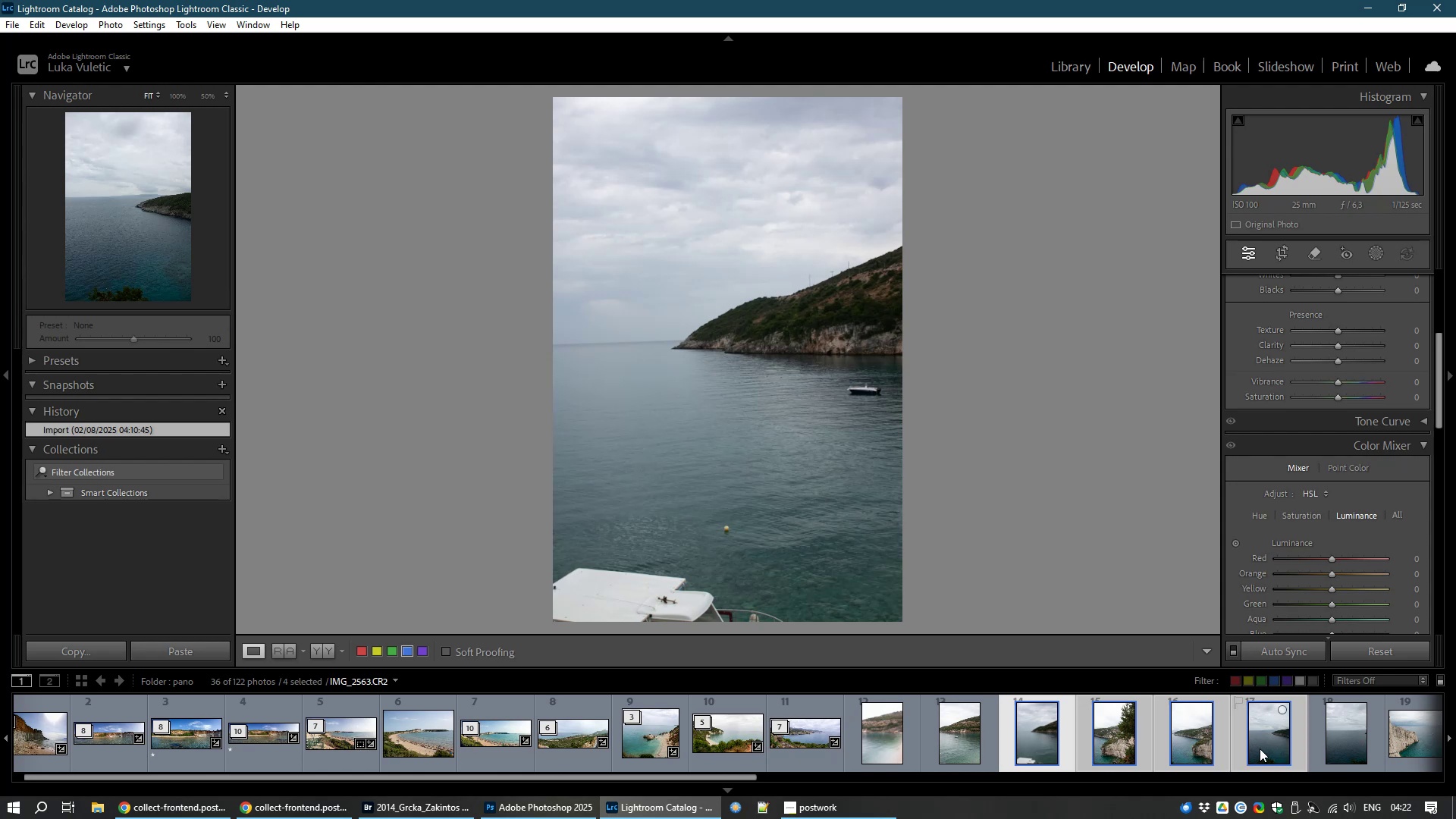 
key(Control+ControlLeft)
 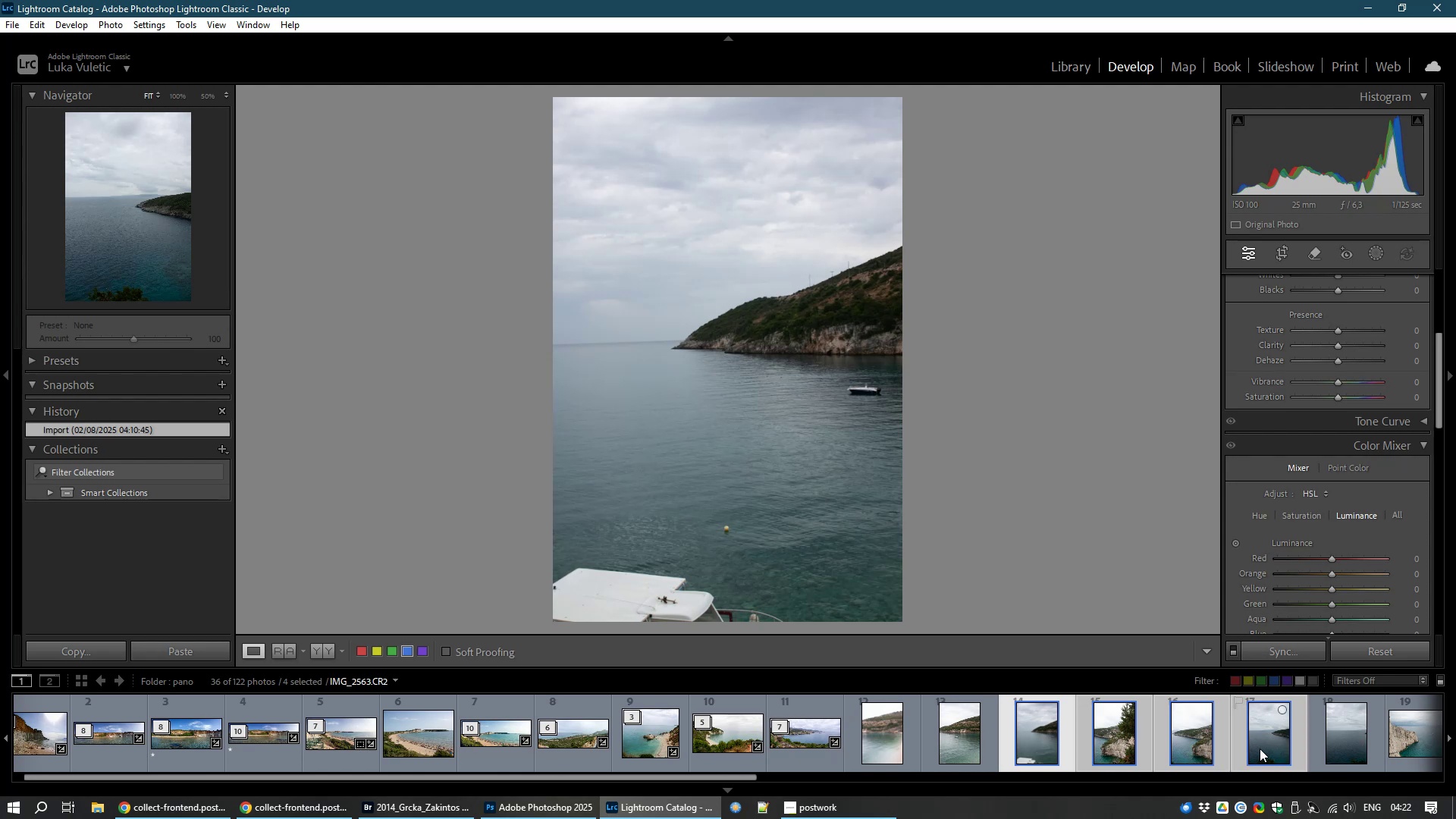 
key(Control+ControlLeft)
 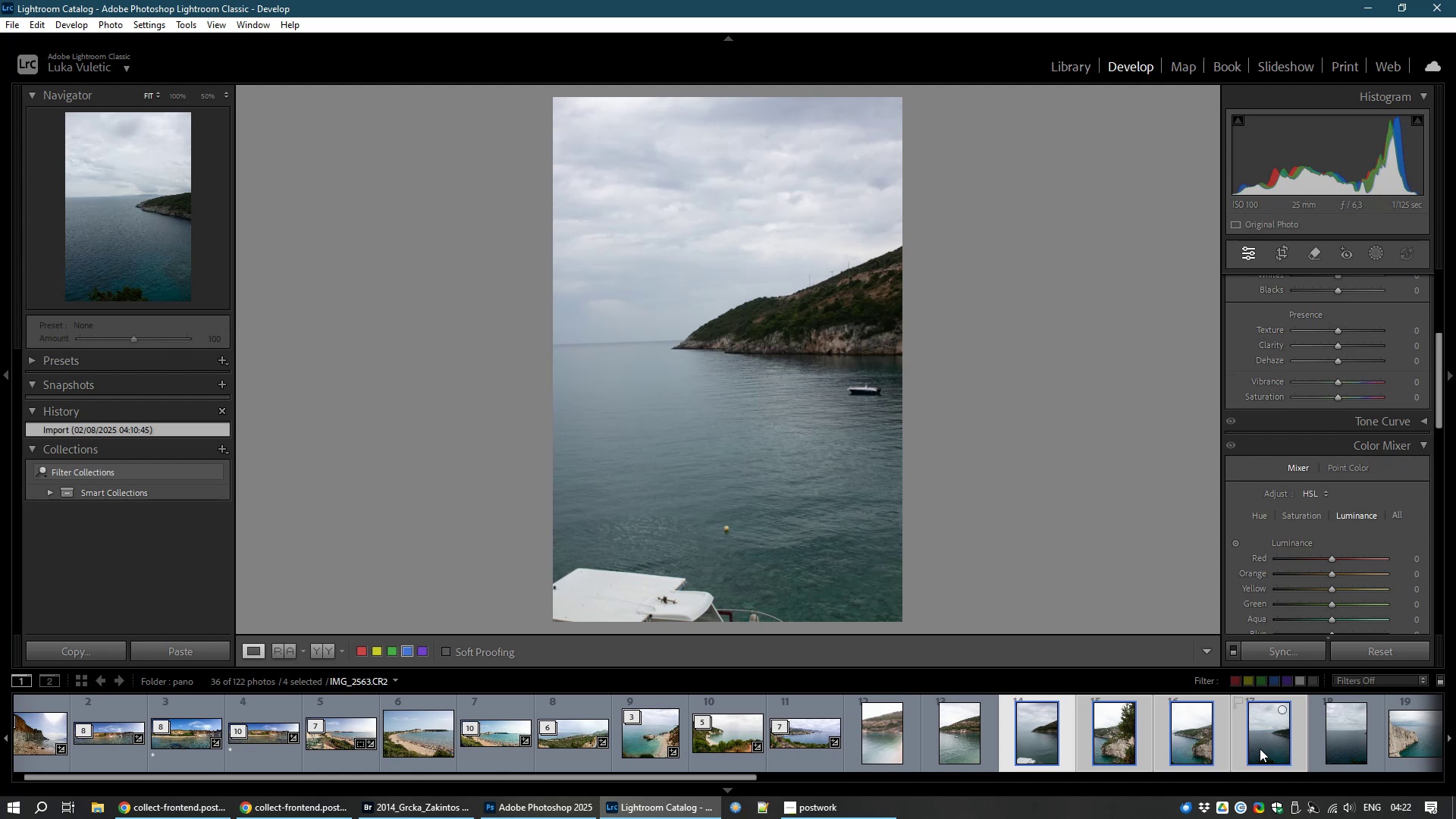 
key(Control+ControlLeft)
 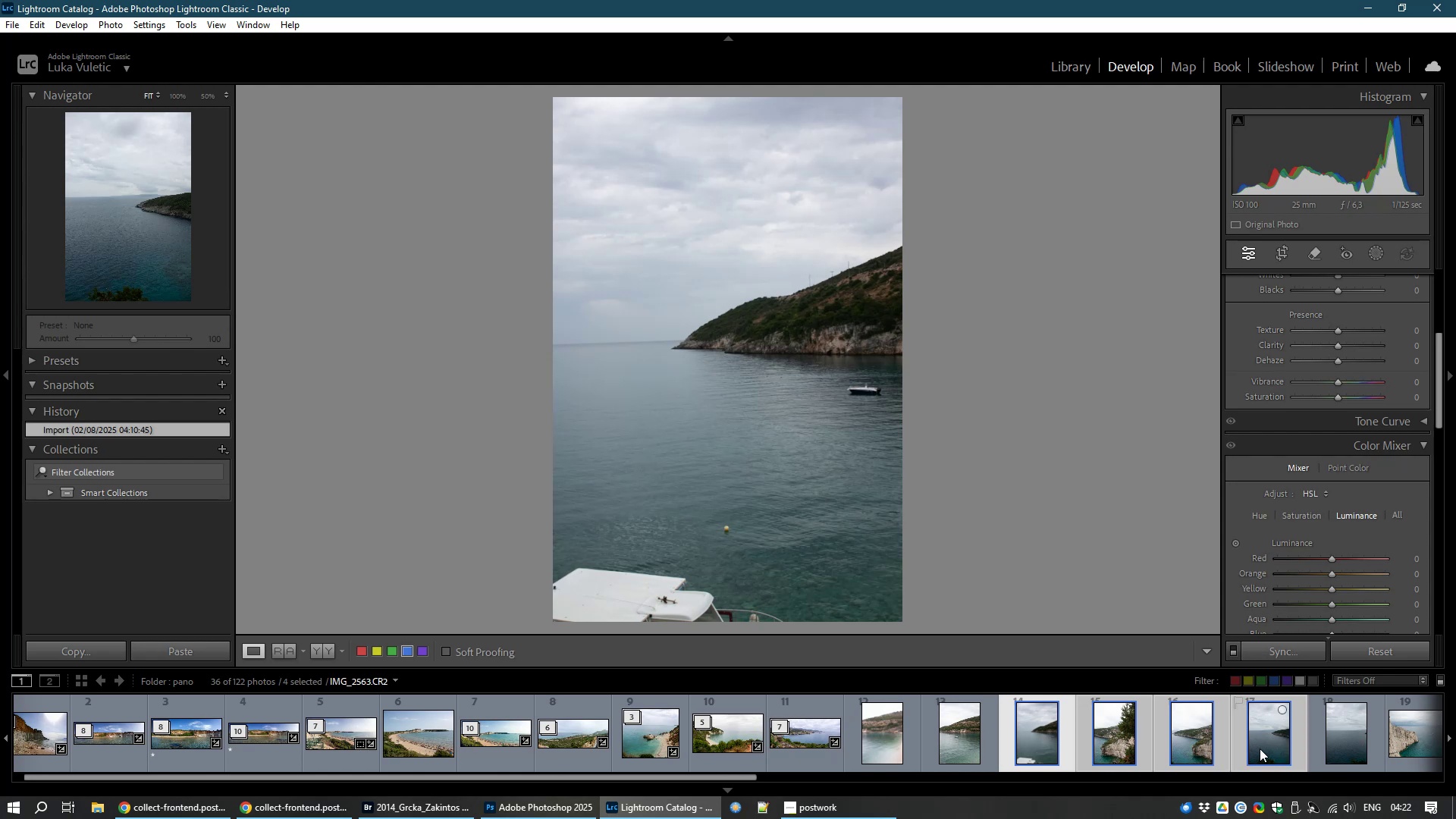 
hold_key(key=ControlLeft, duration=1.28)
left_click([1348, 739])
 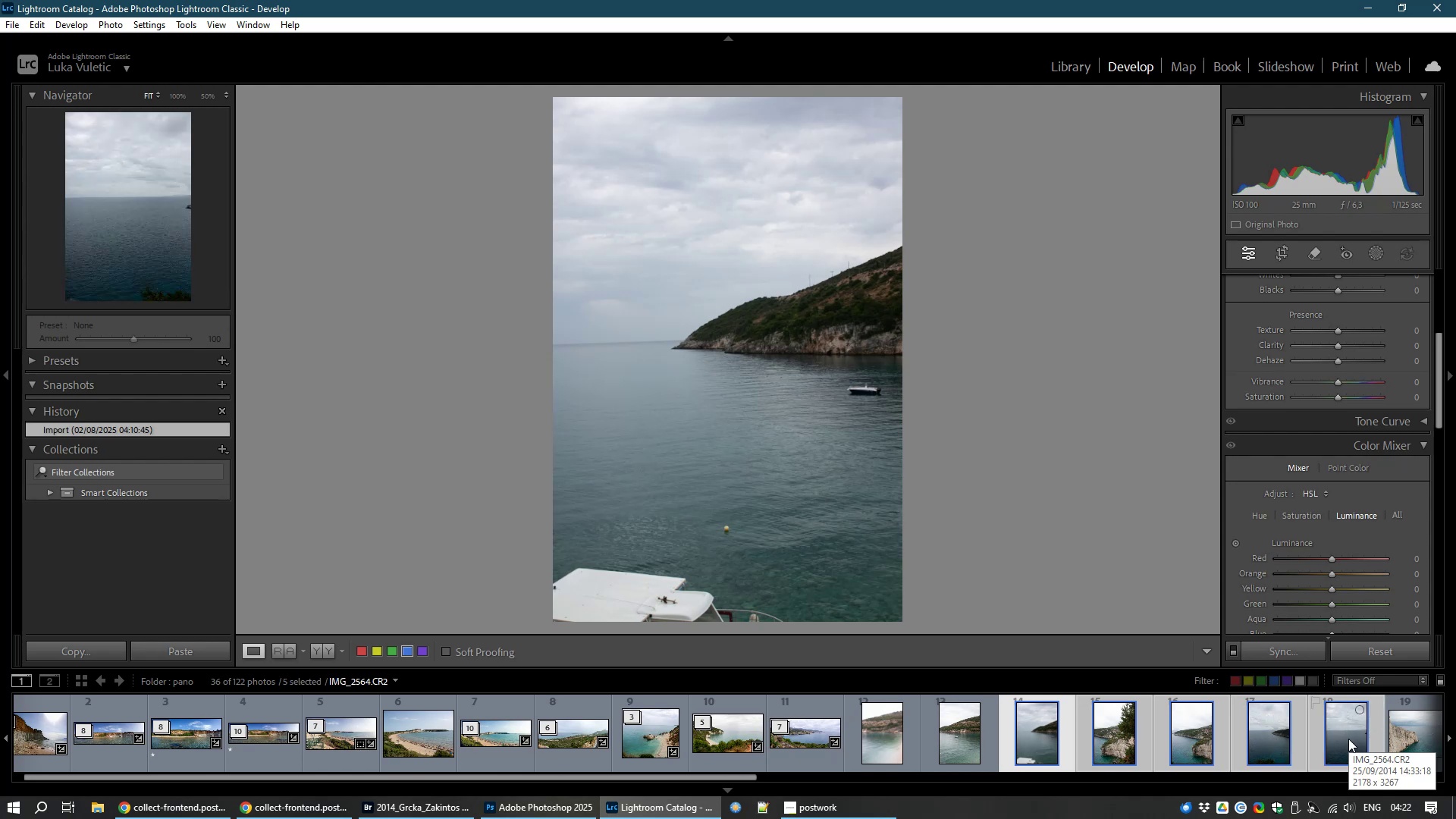 
key(Control+M)
 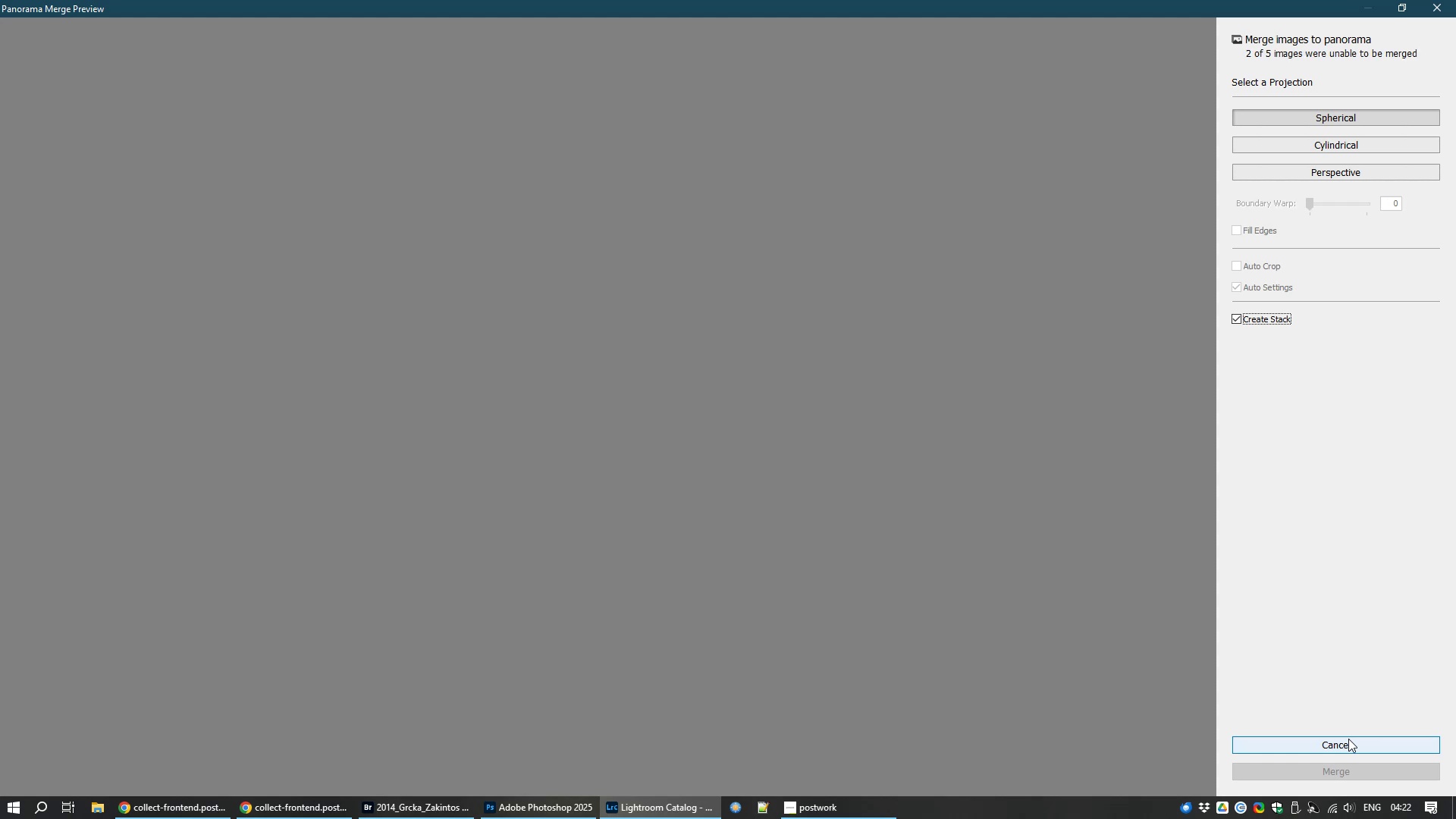 
wait(11.16)
 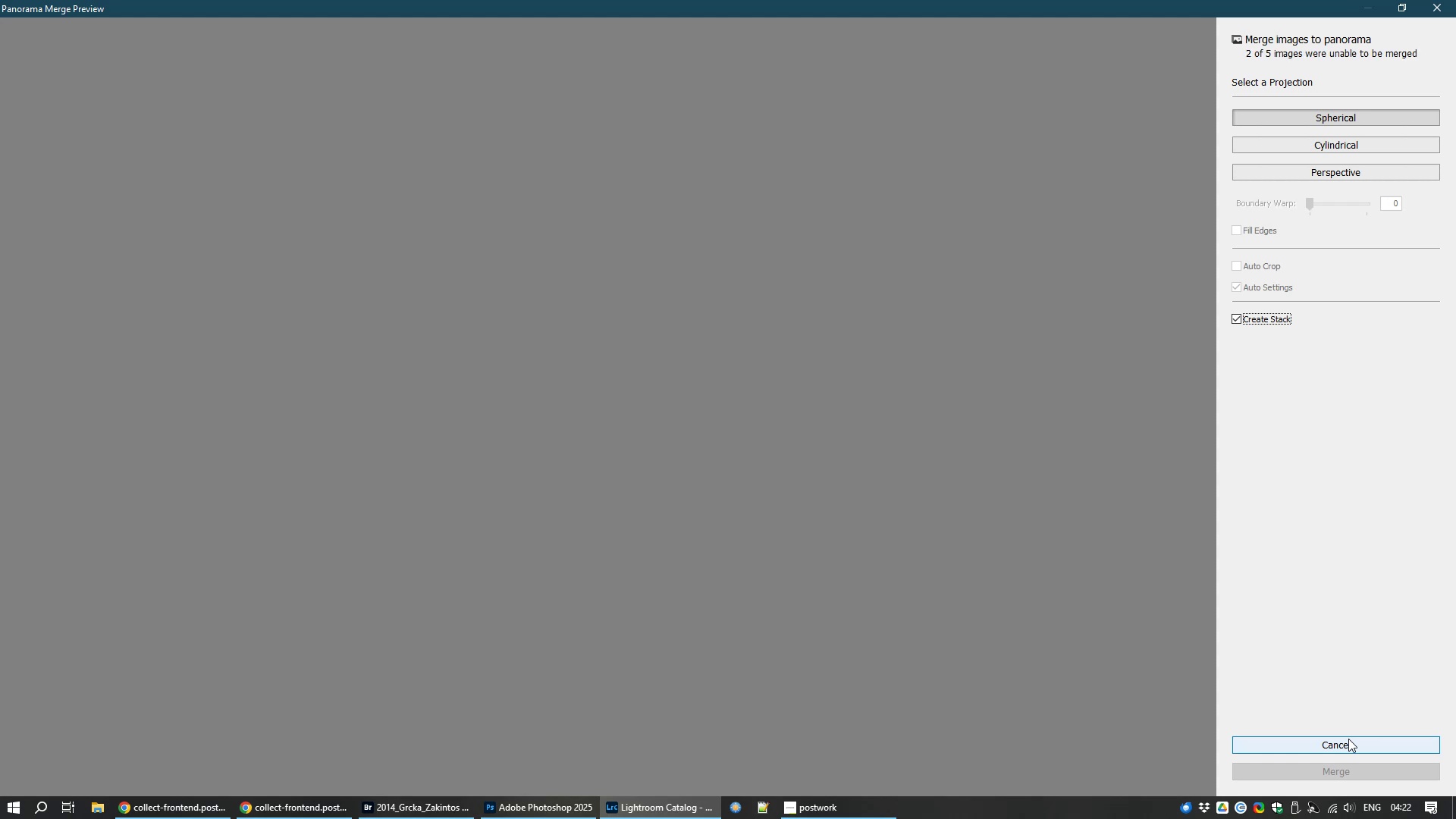 
left_click([1340, 743])
 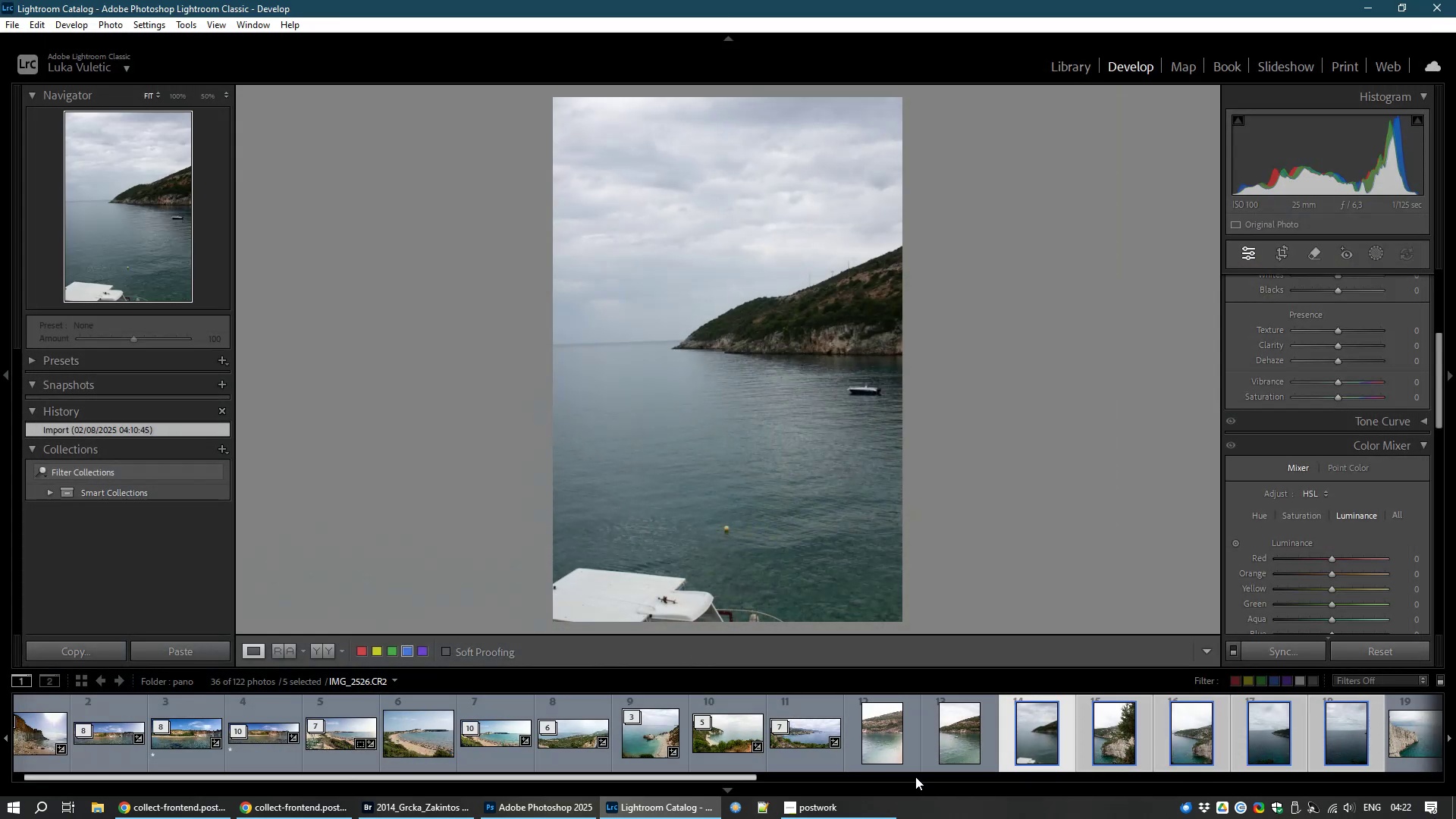 
left_click([877, 731])
 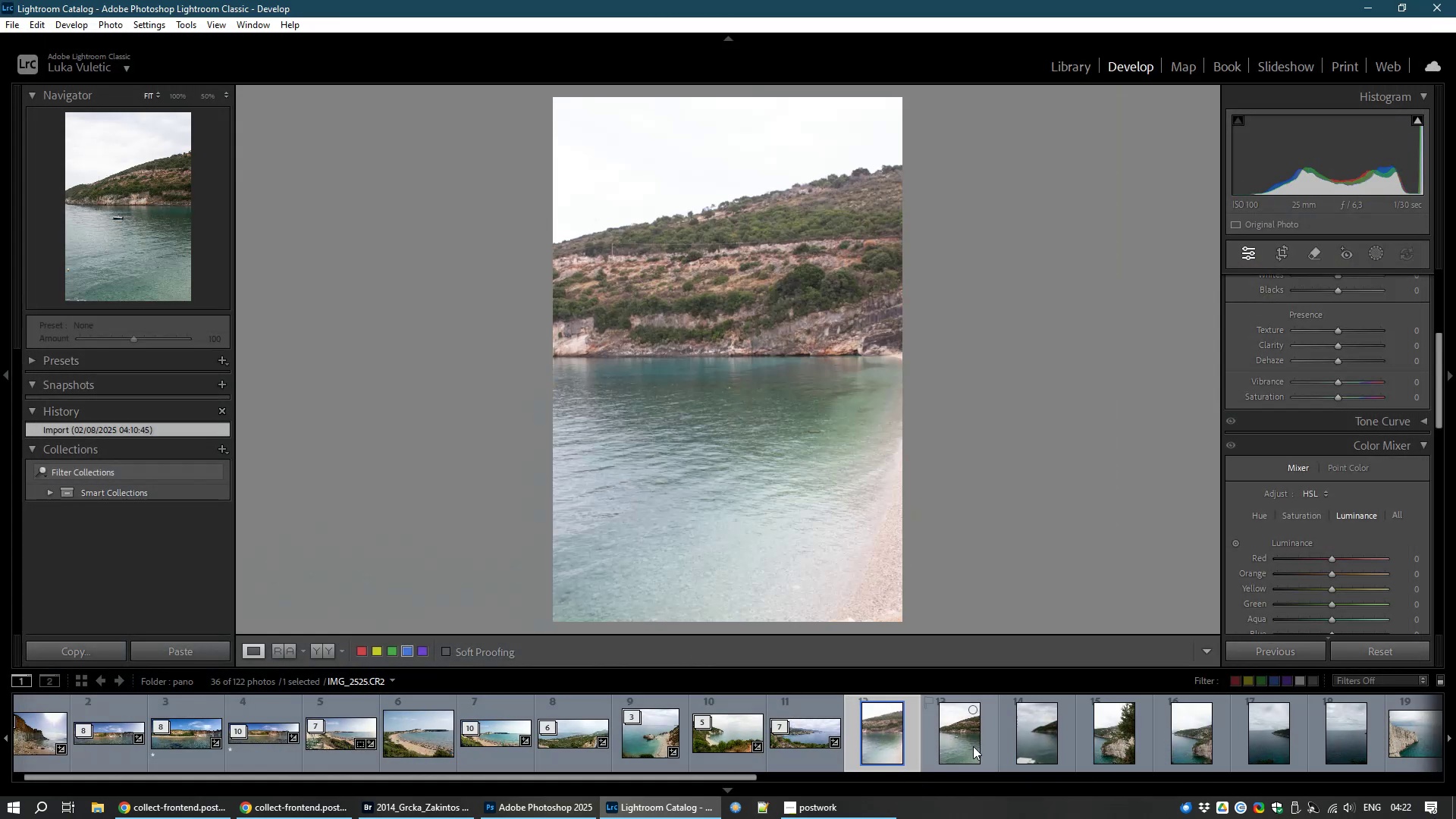 
hold_key(key=ControlLeft, duration=1.52)
left_click([953, 745])
 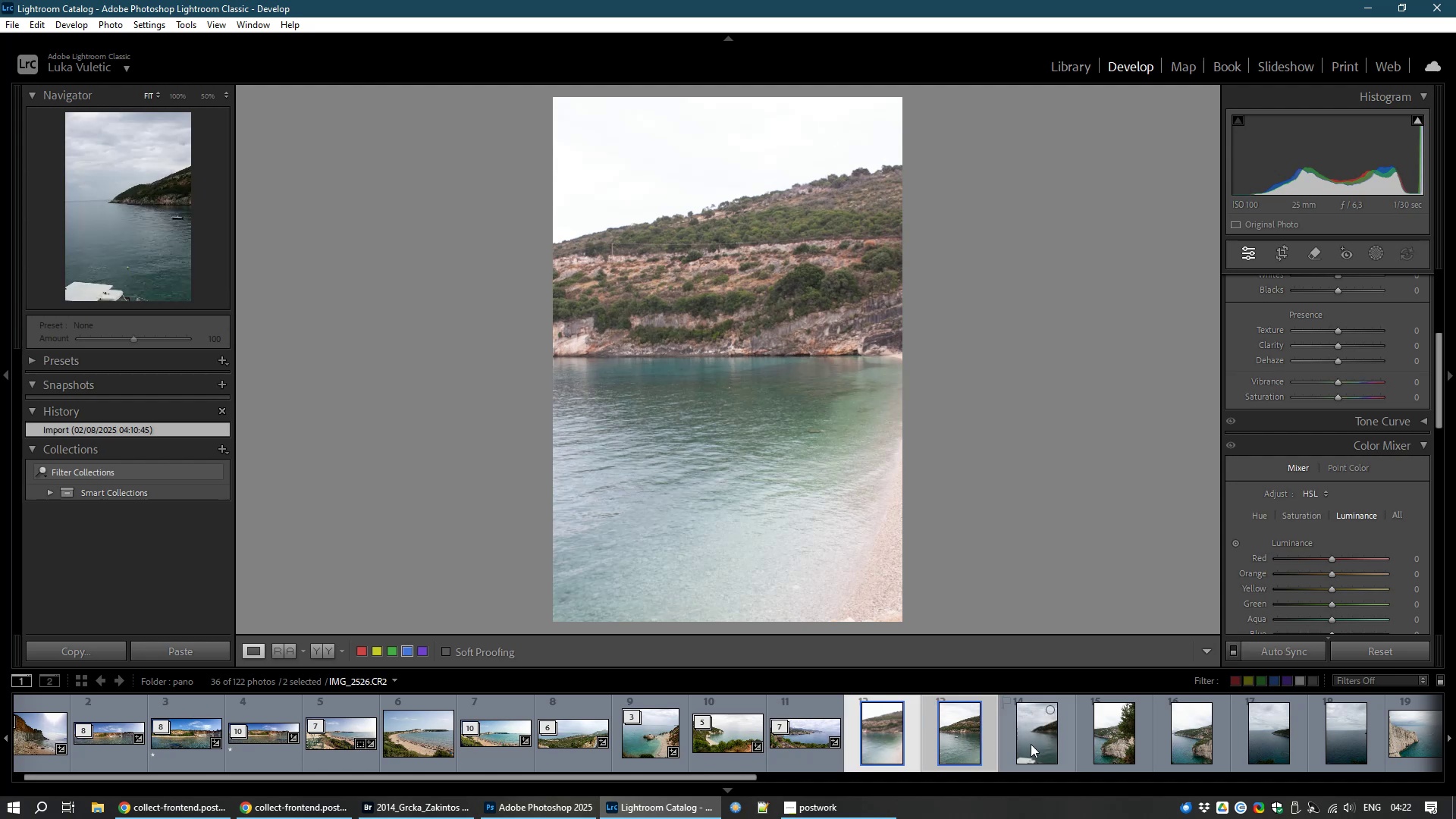 
hold_key(key=ControlLeft, duration=1.53)
 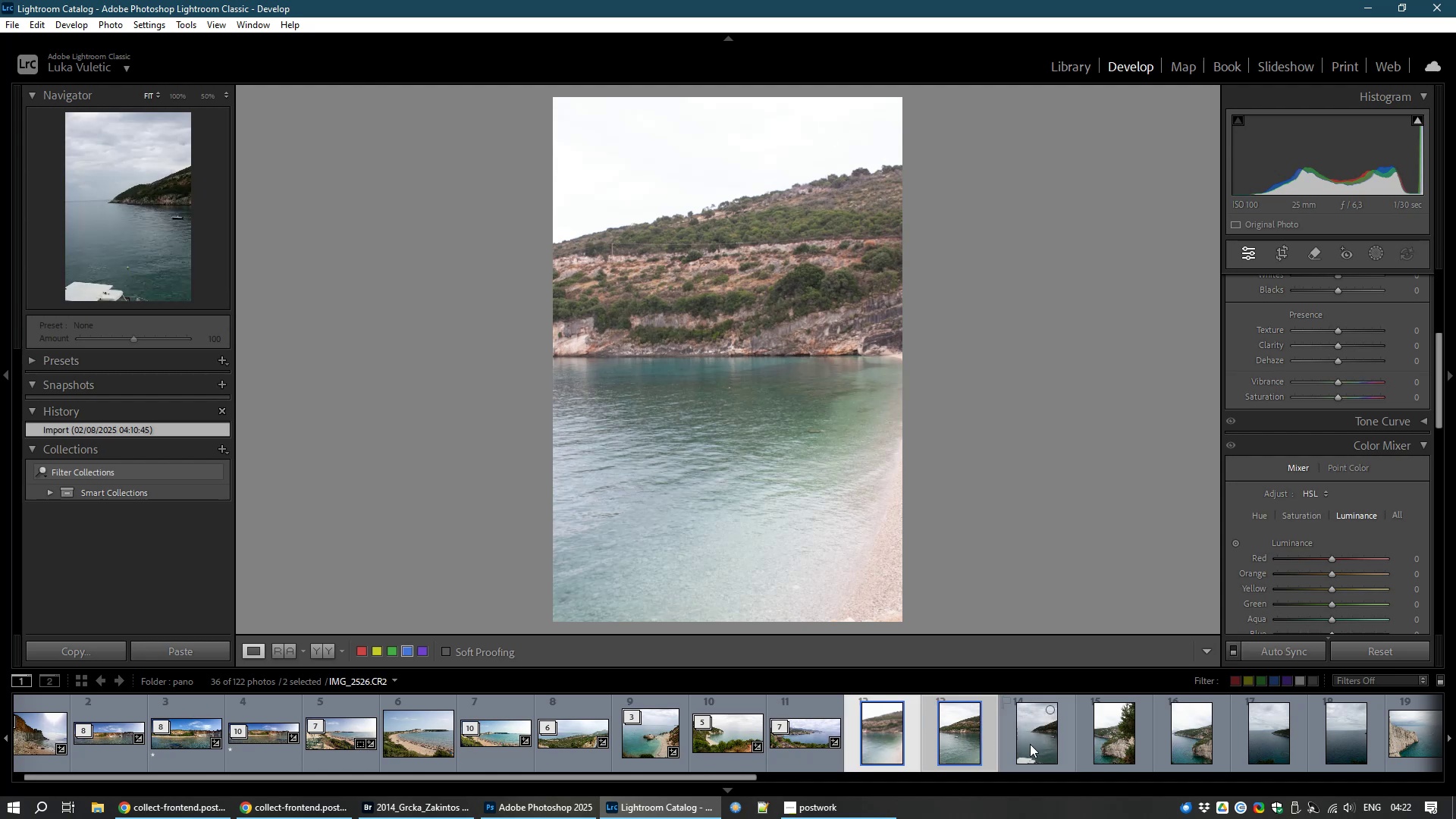 
hold_key(key=ControlLeft, duration=1.5)
 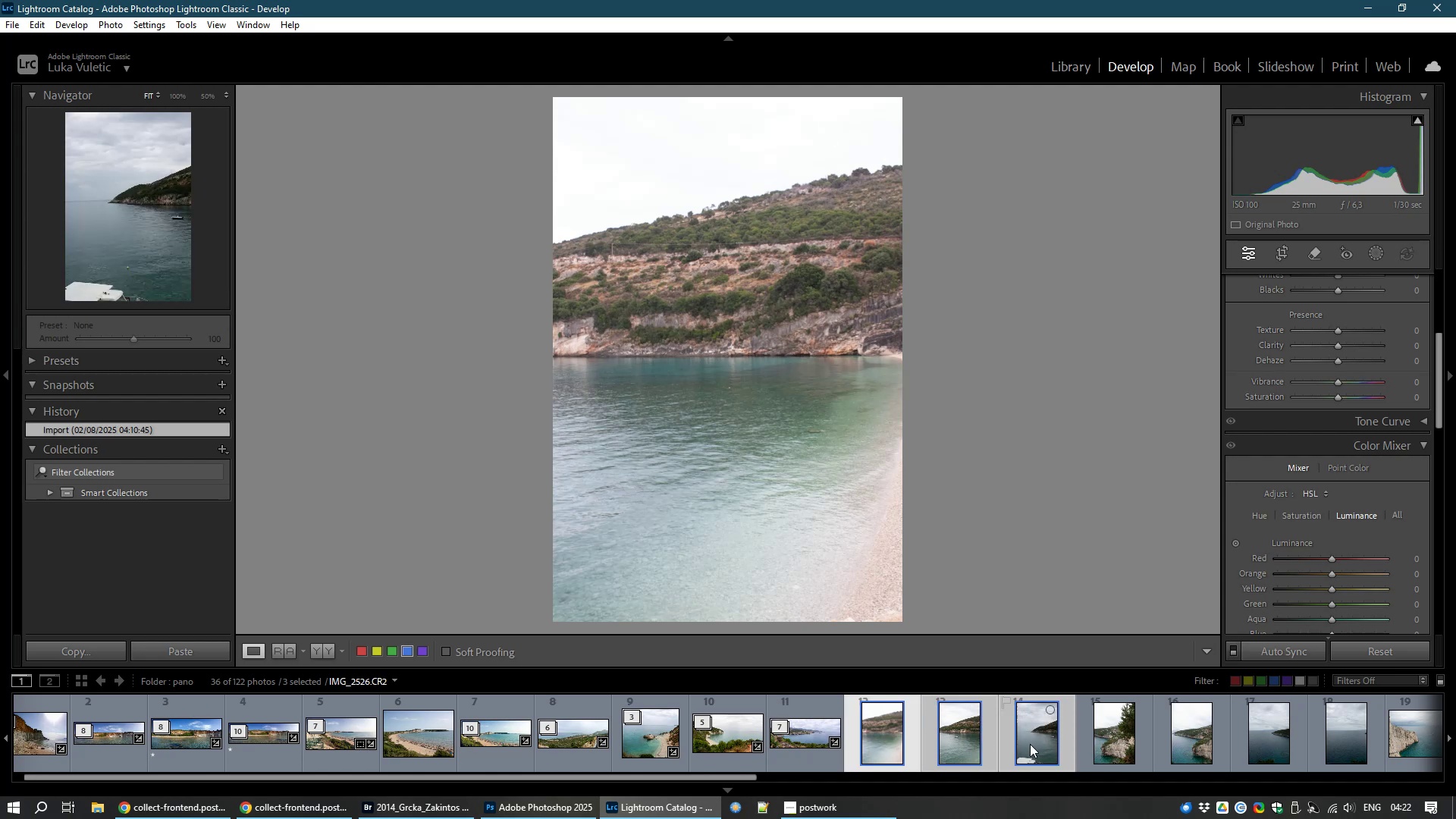 
hold_key(key=ControlLeft, duration=1.53)
left_click([1030, 744])
 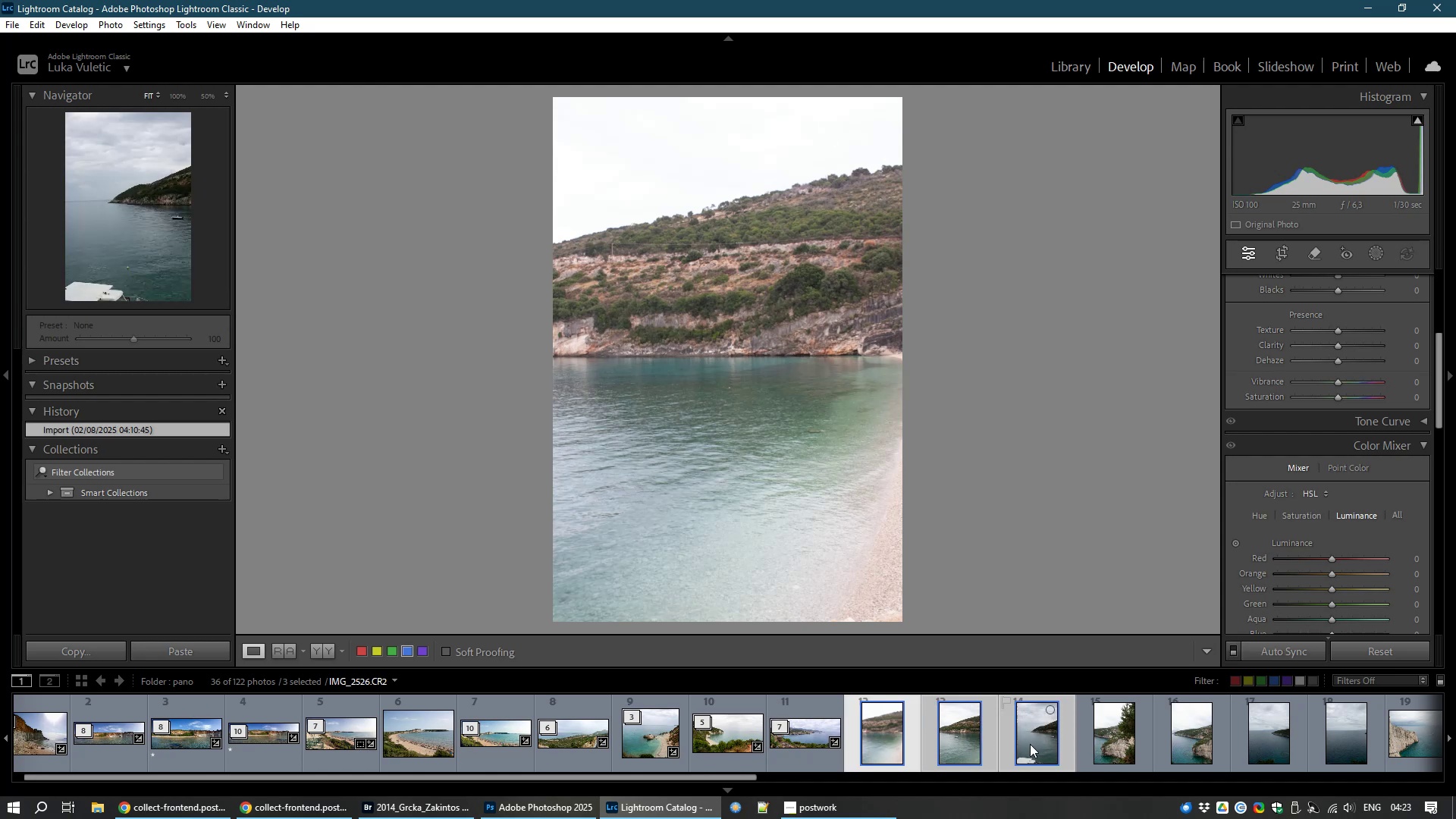 
key(Control+M)
 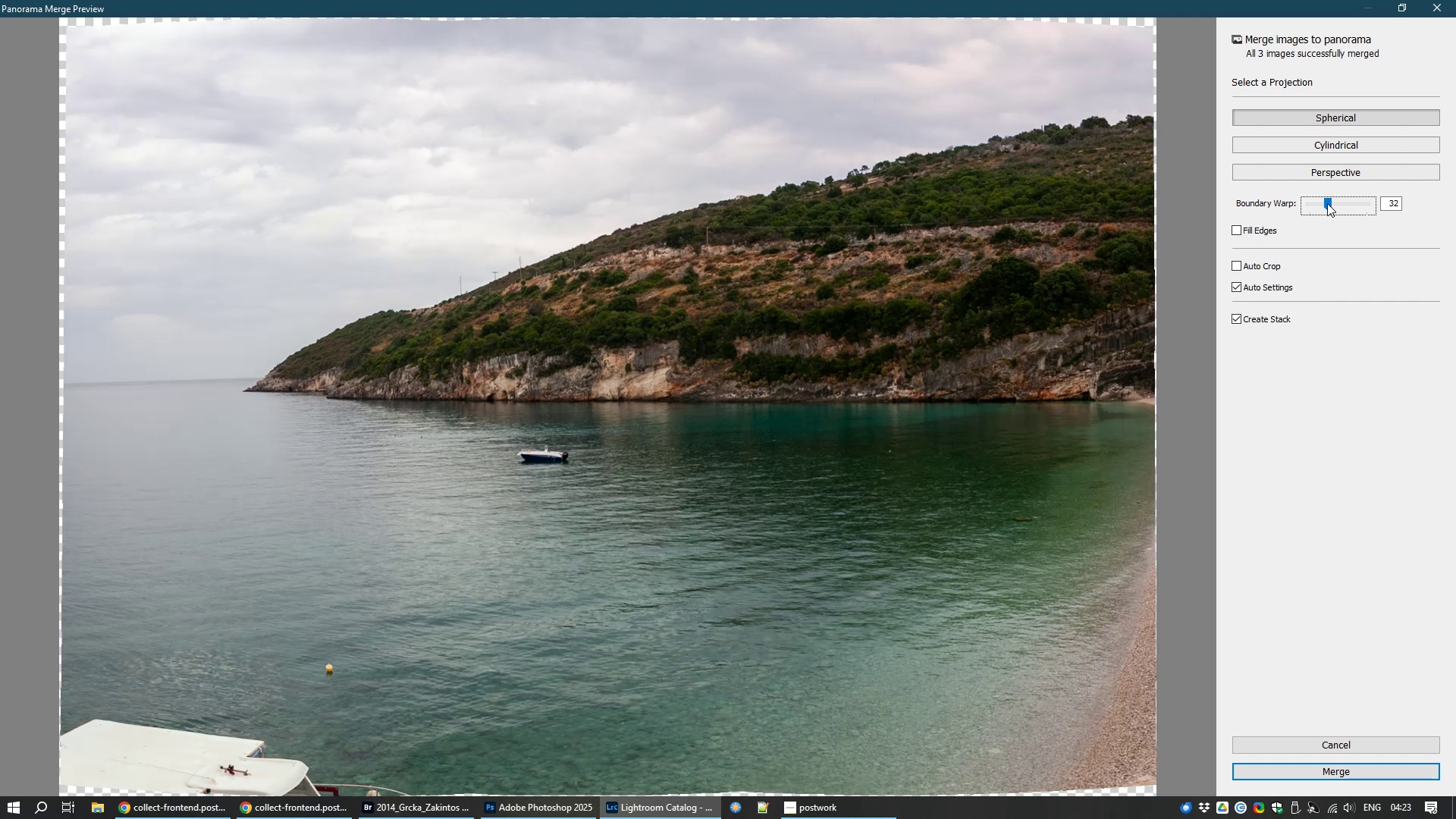 
wait(19.48)
 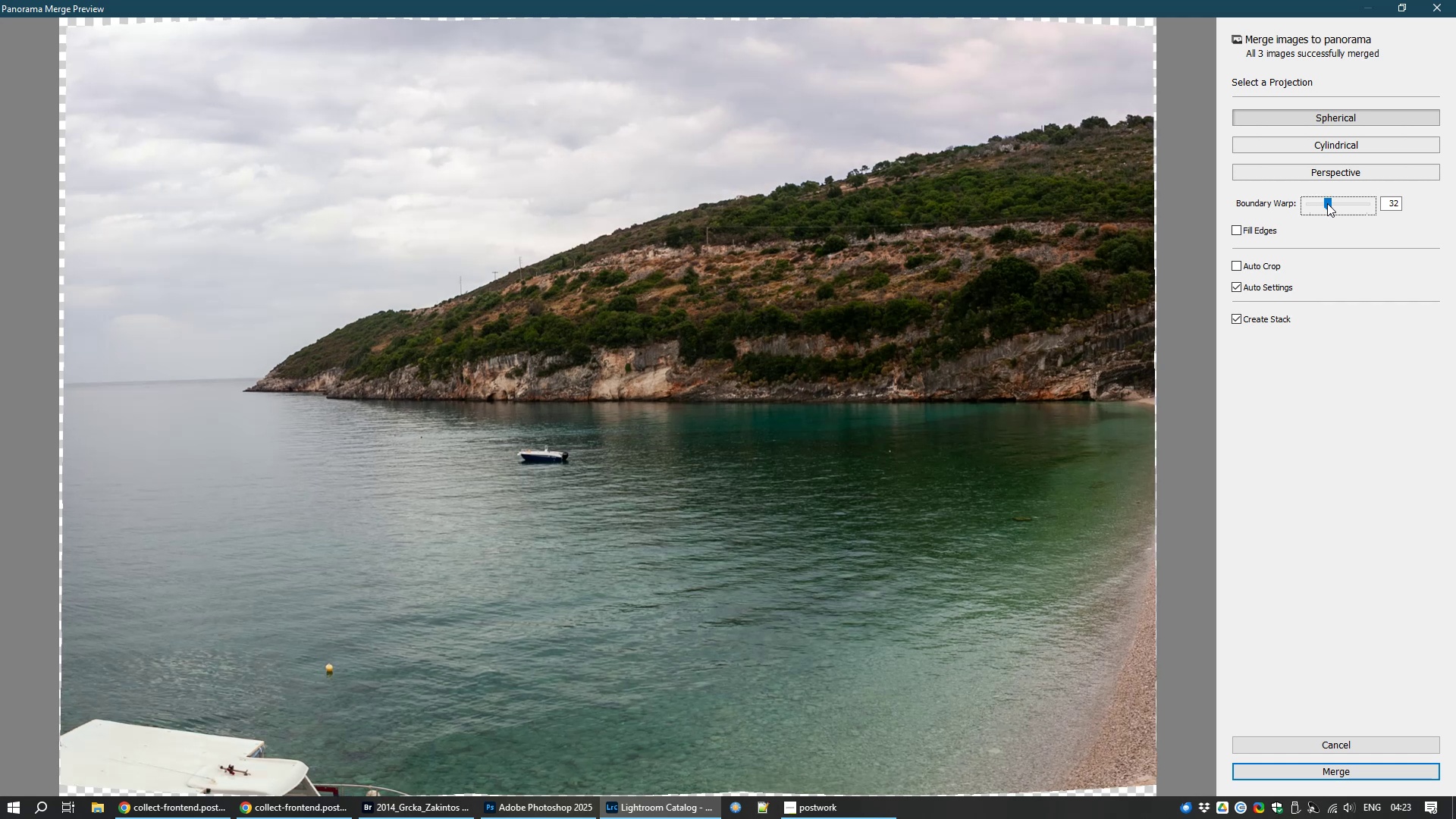 
left_click([1332, 774])
 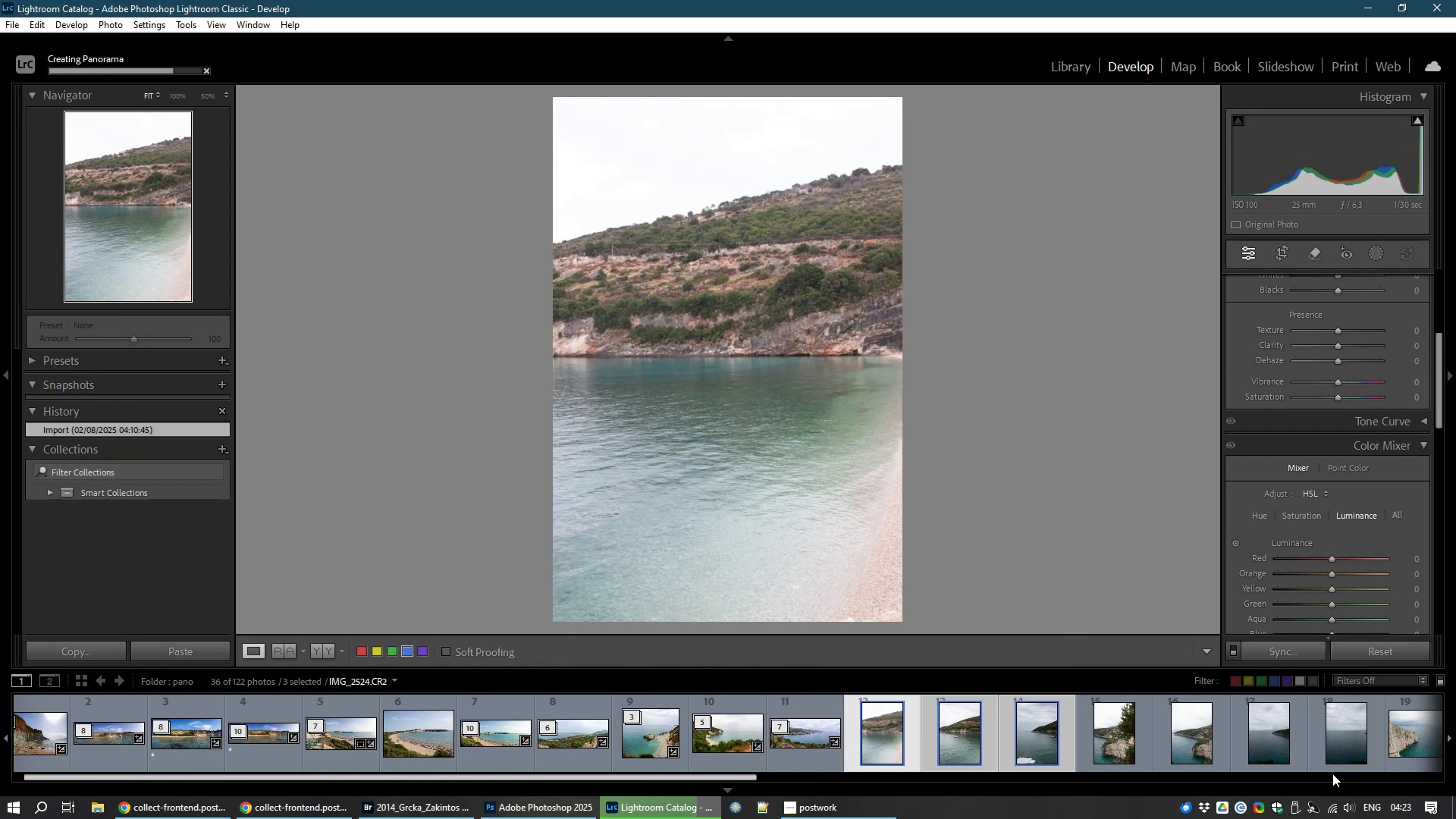 
wait(12.88)
 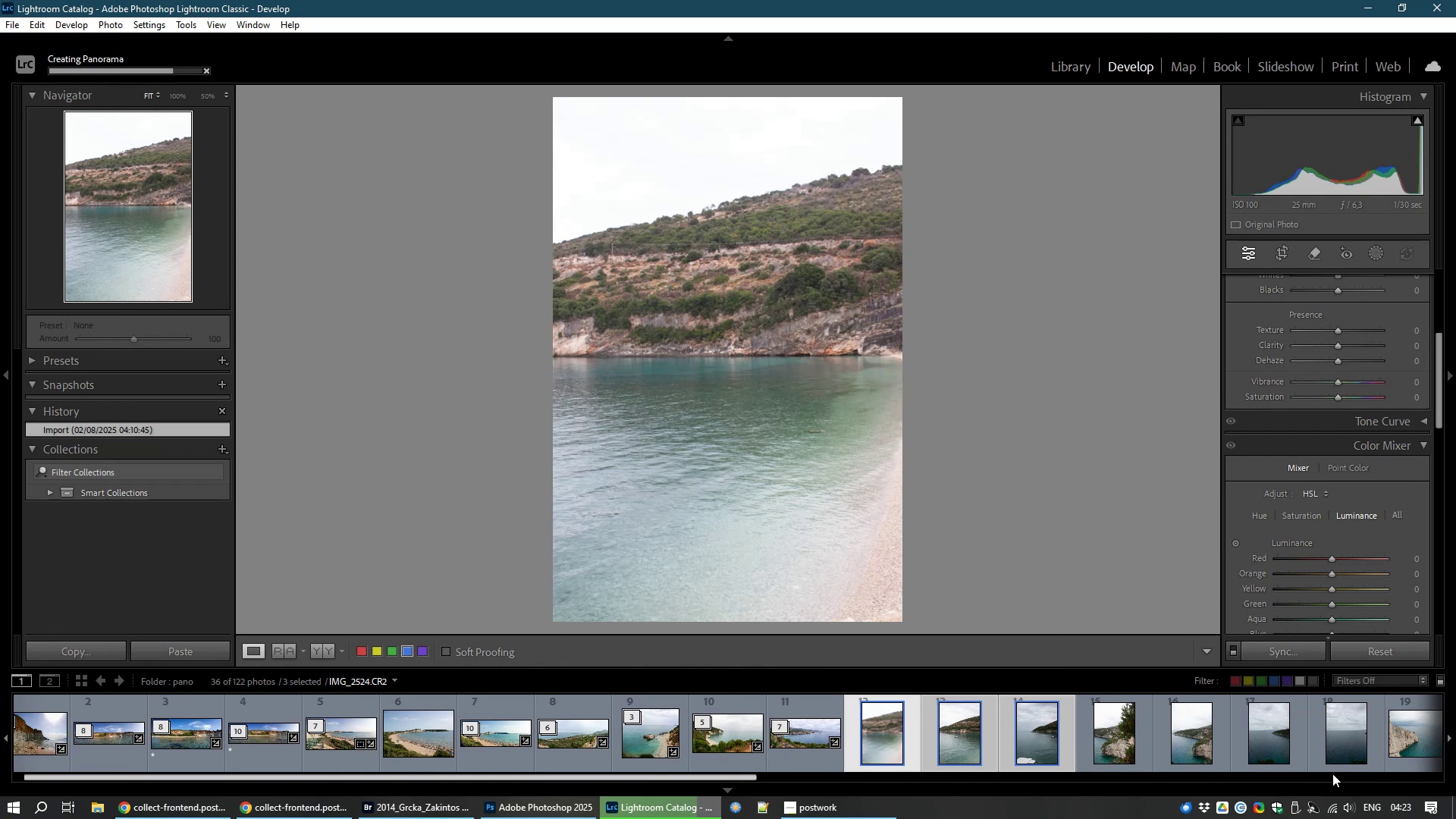 
left_click([960, 742])
 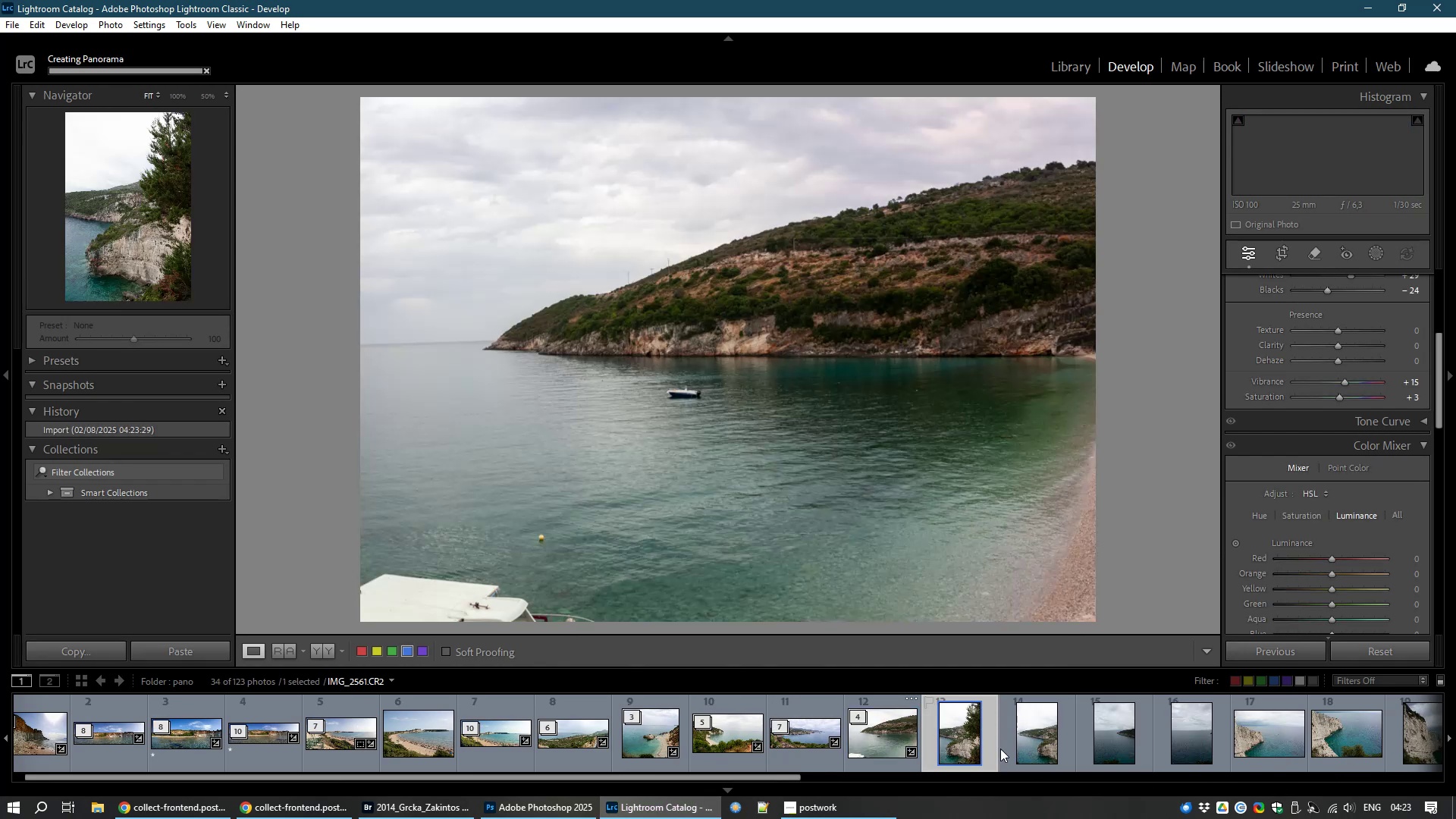 
hold_key(key=ControlLeft, duration=1.5)
left_click([1037, 748])
 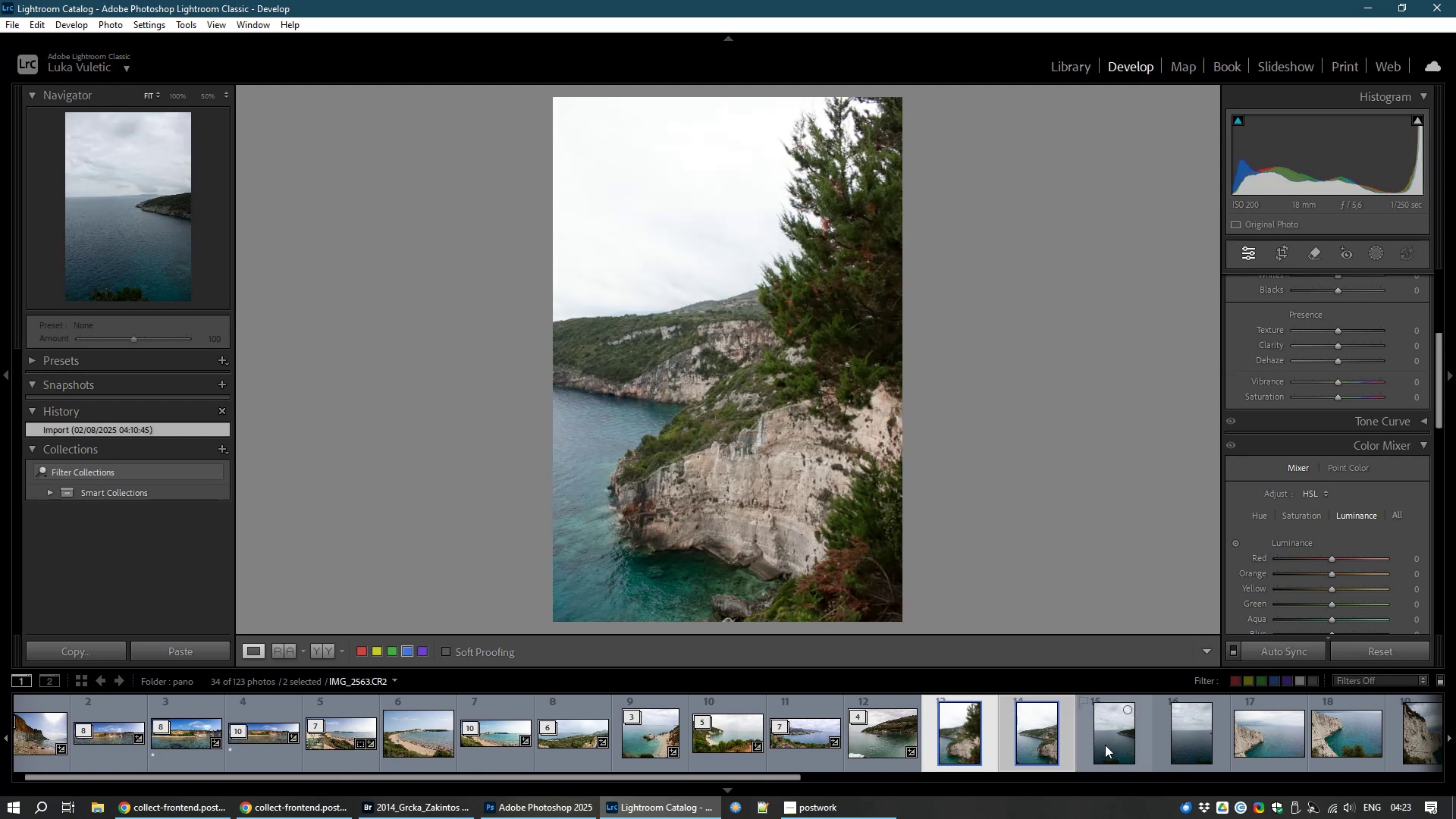 
hold_key(key=ControlLeft, duration=1.52)
left_click([1104, 743])
 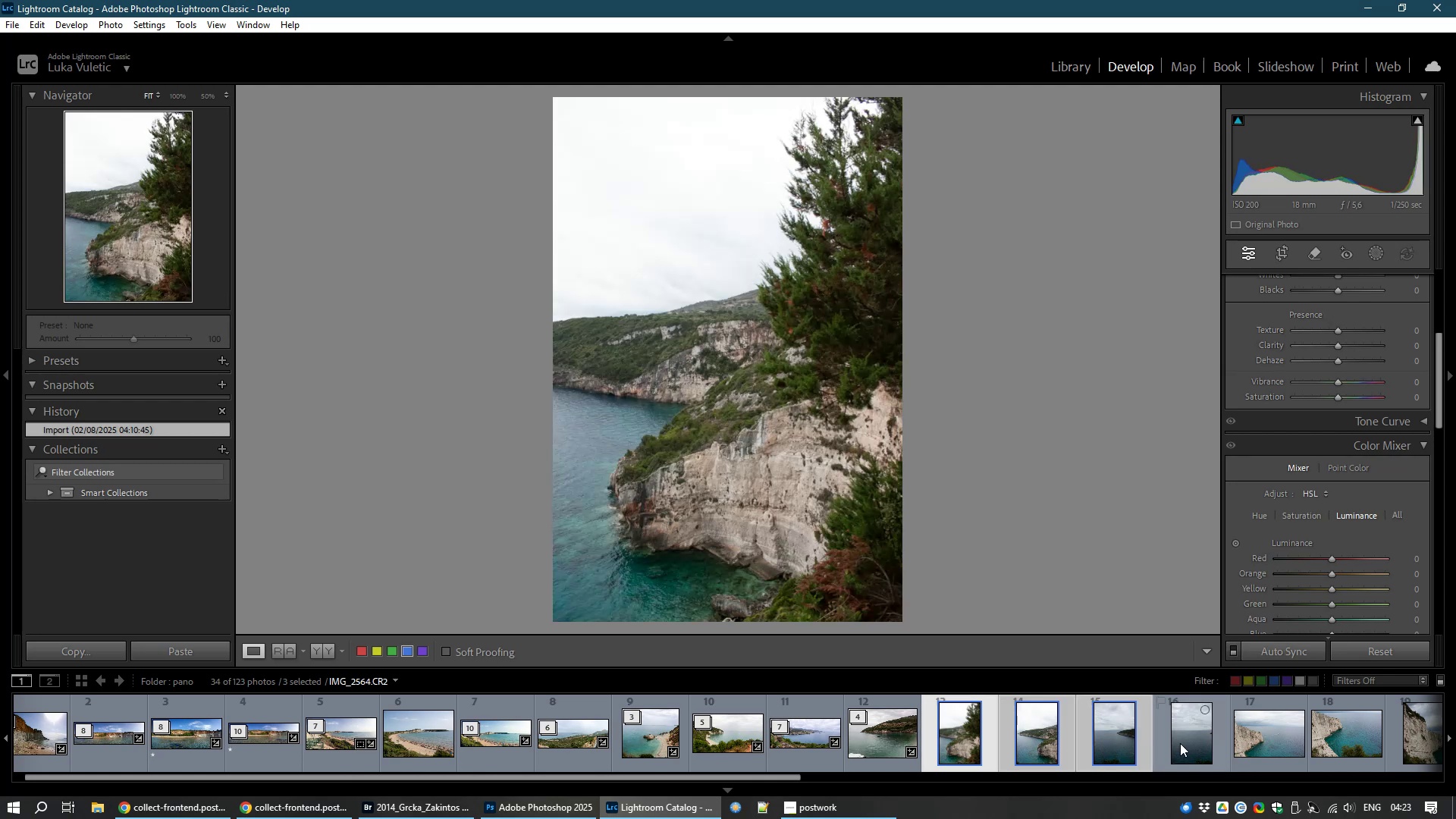 
left_click([1180, 743])
 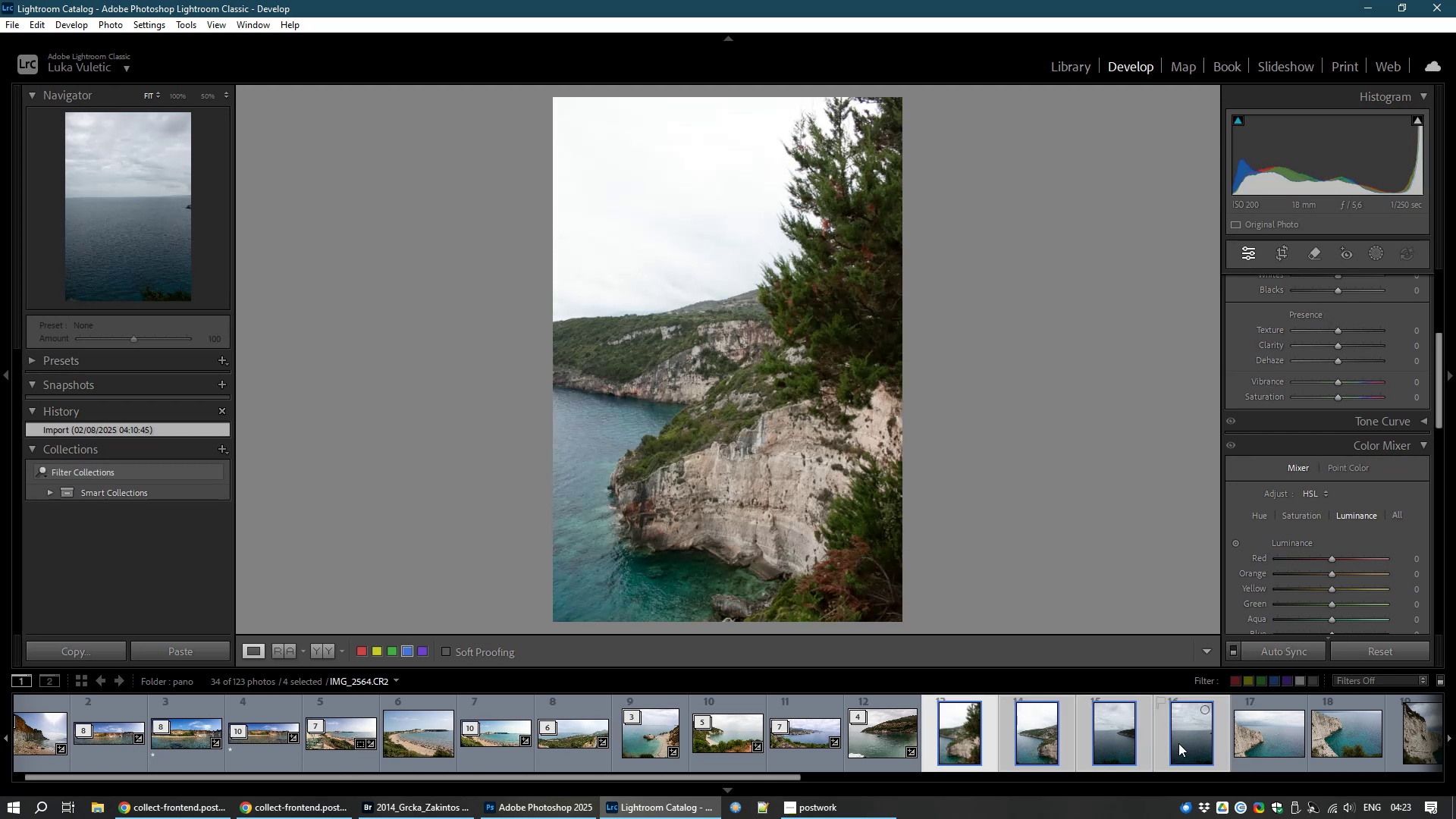 
key(Control+M)
 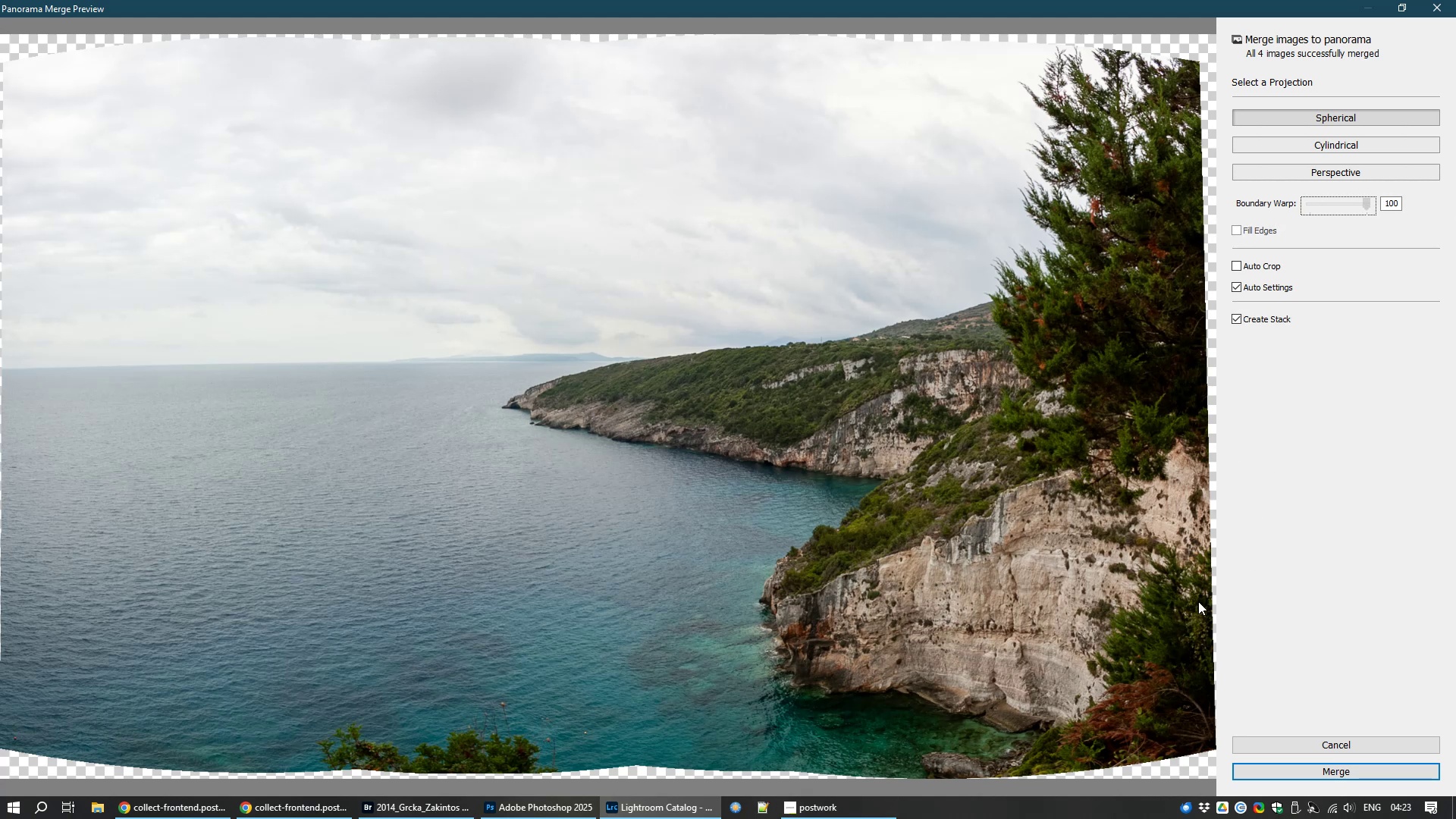 
wait(20.12)
 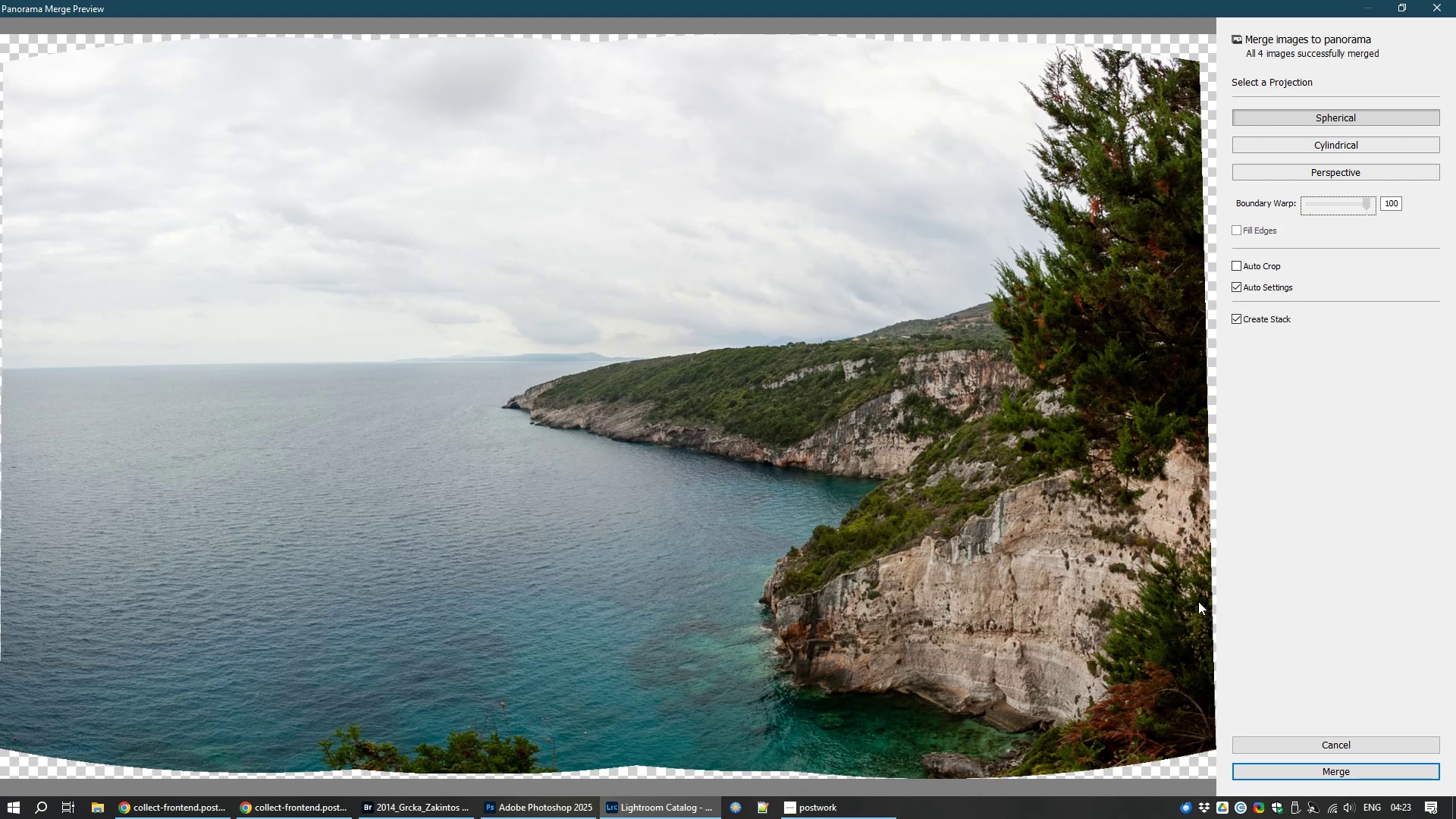 
left_click([1338, 775])
 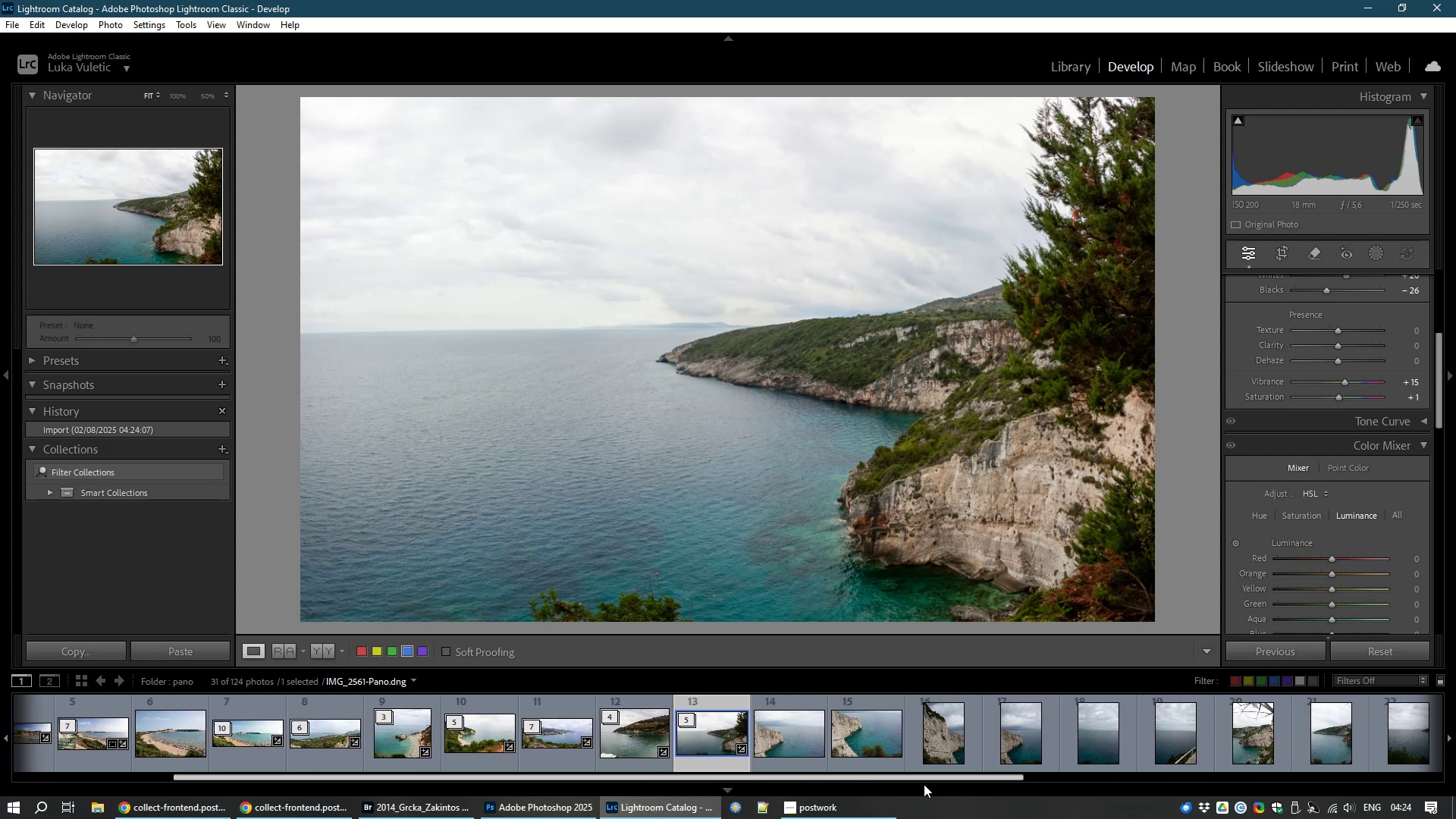 
wait(26.39)
 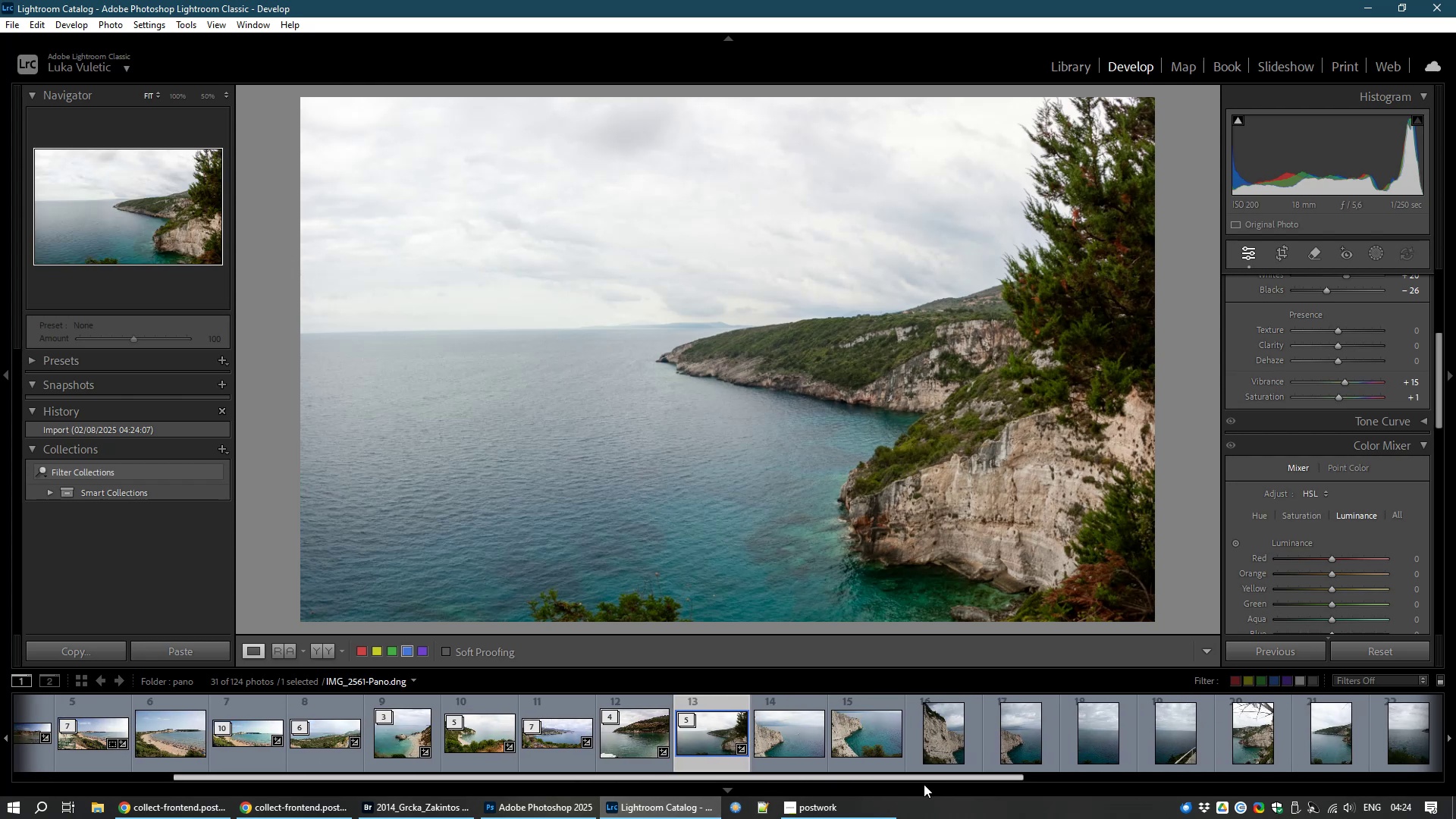 
mouse_move([824, 743])
 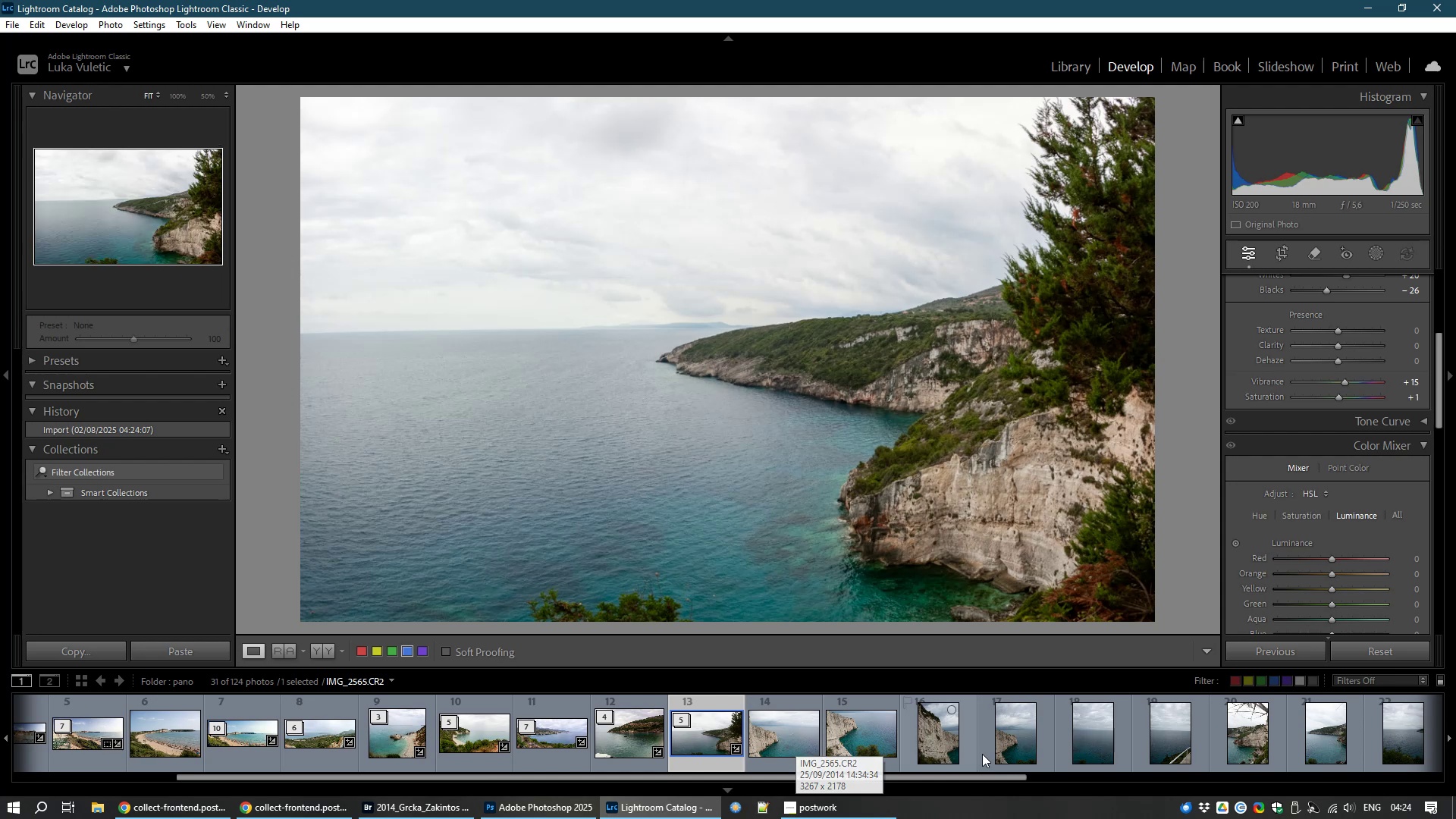 
mouse_move([1008, 748])
 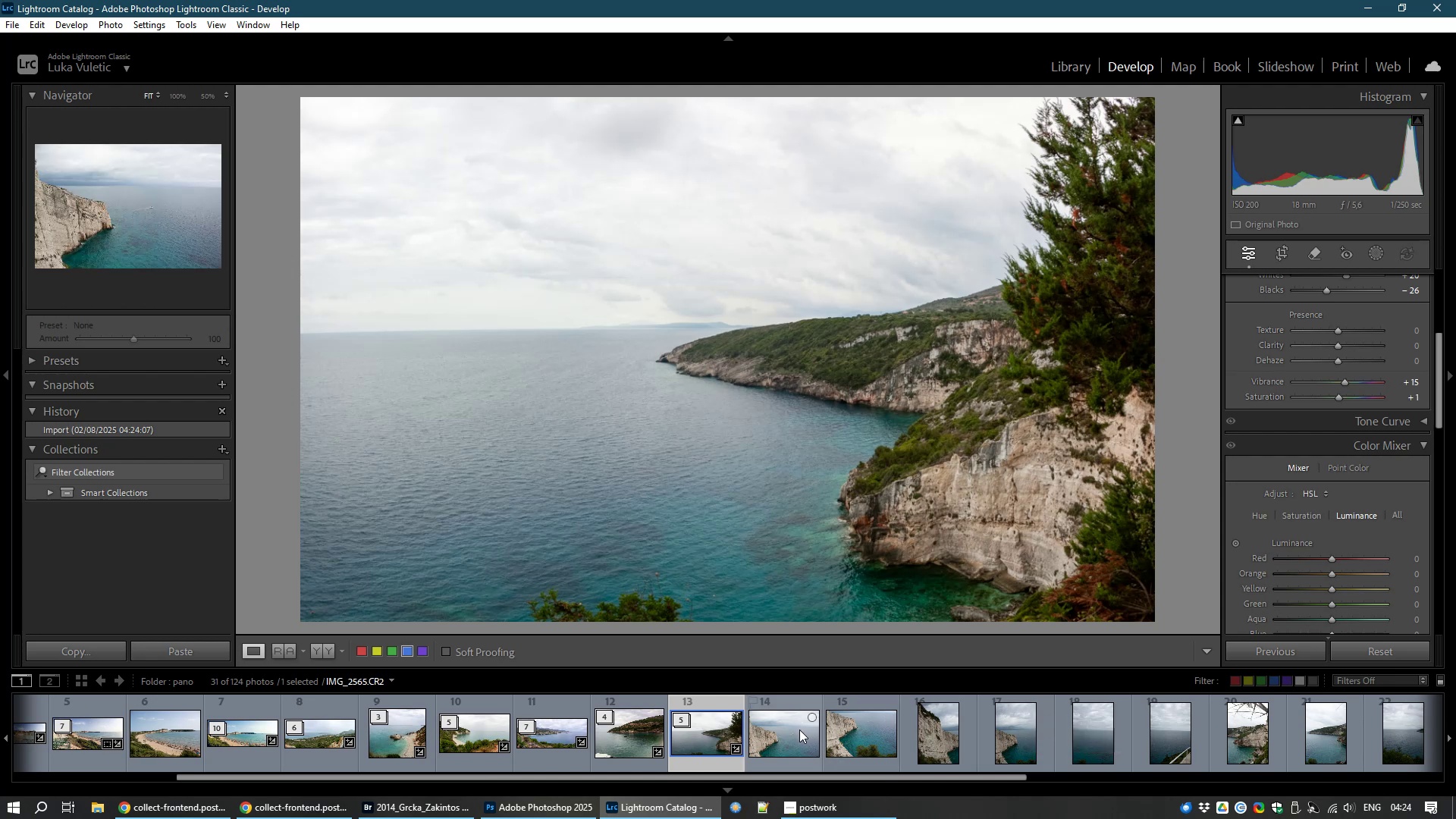 
left_click([799, 730])
 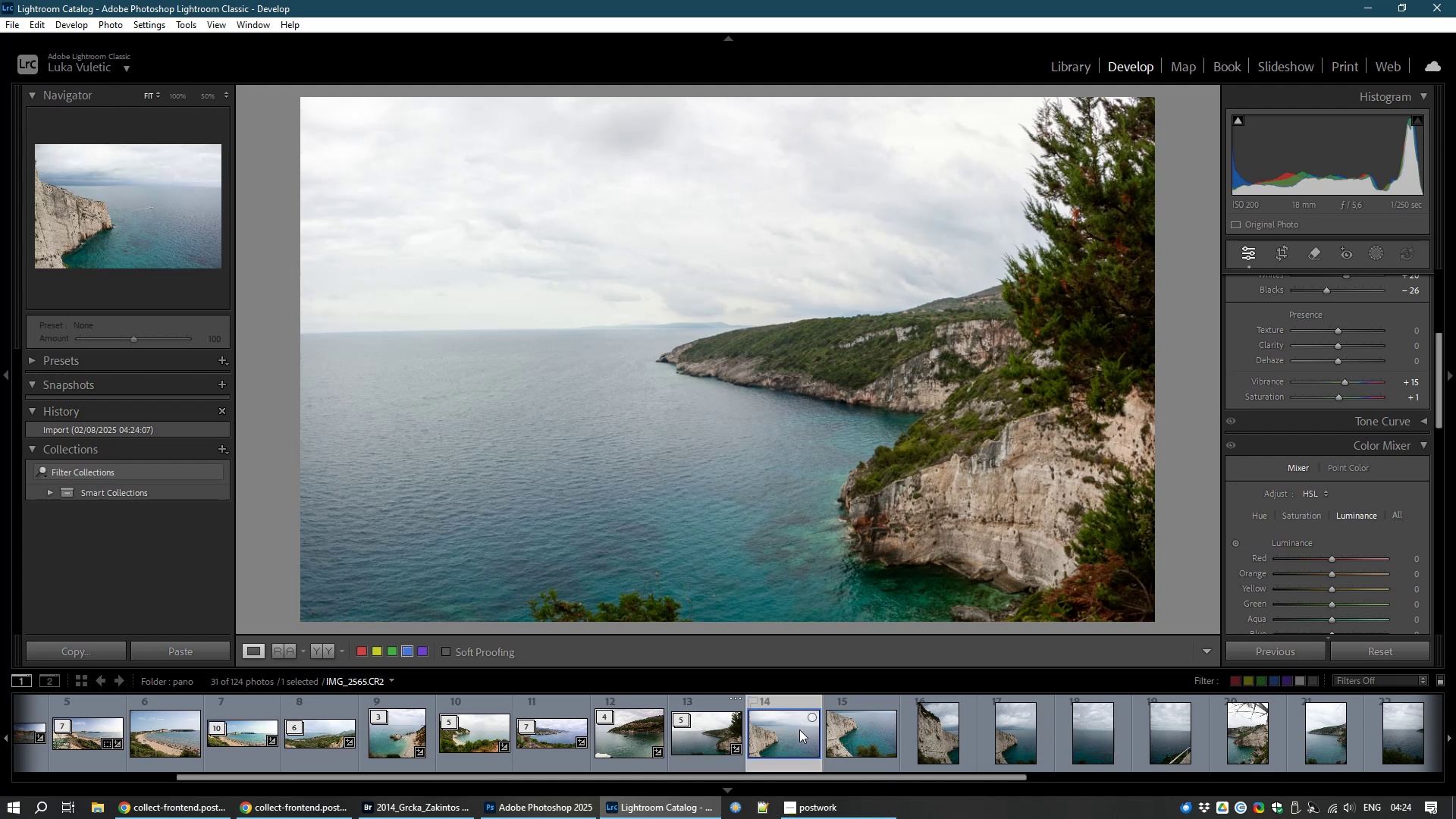 
hold_key(key=ControlLeft, duration=1.51)
left_click([892, 746])
 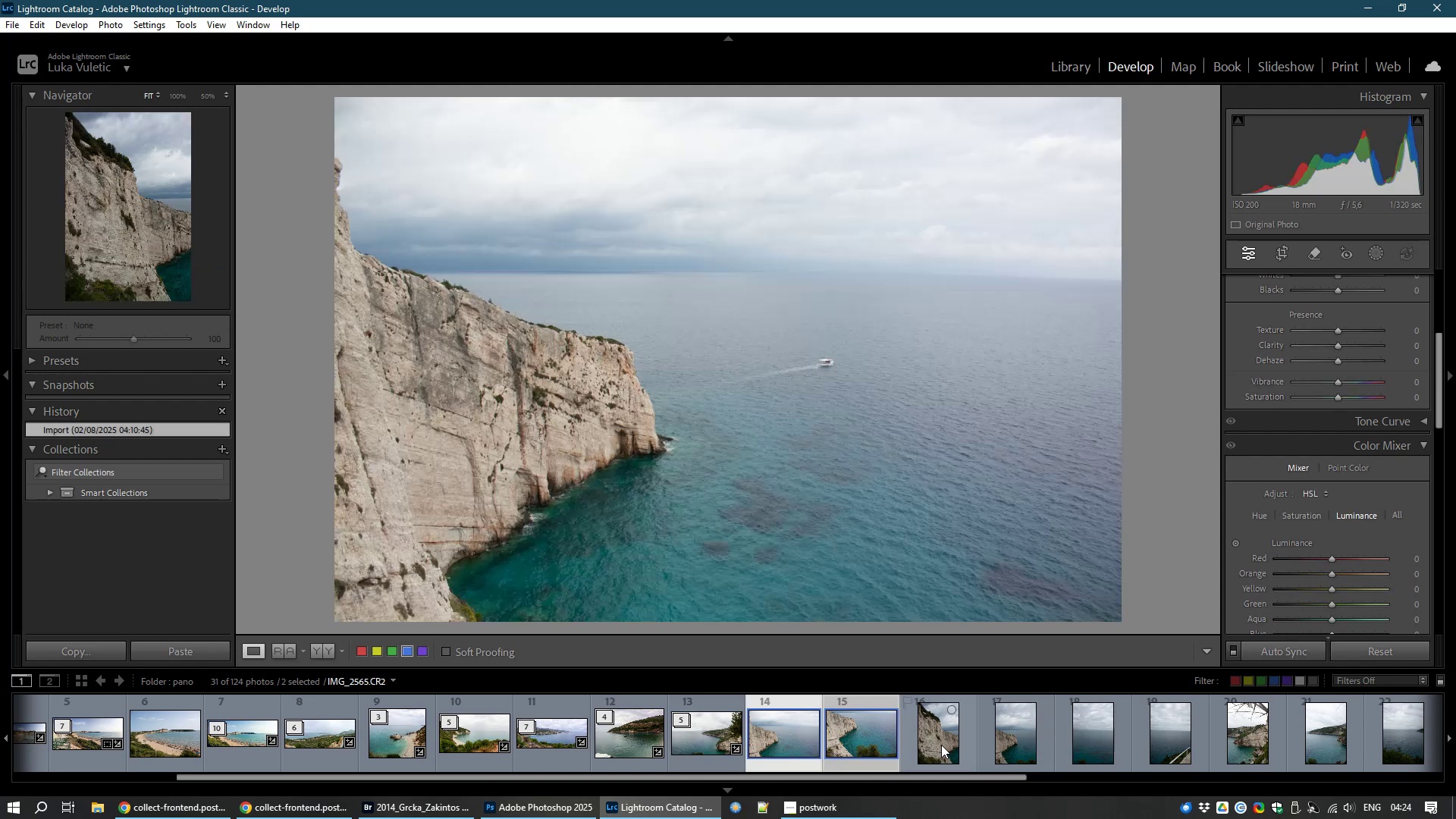 
left_click([941, 745])
 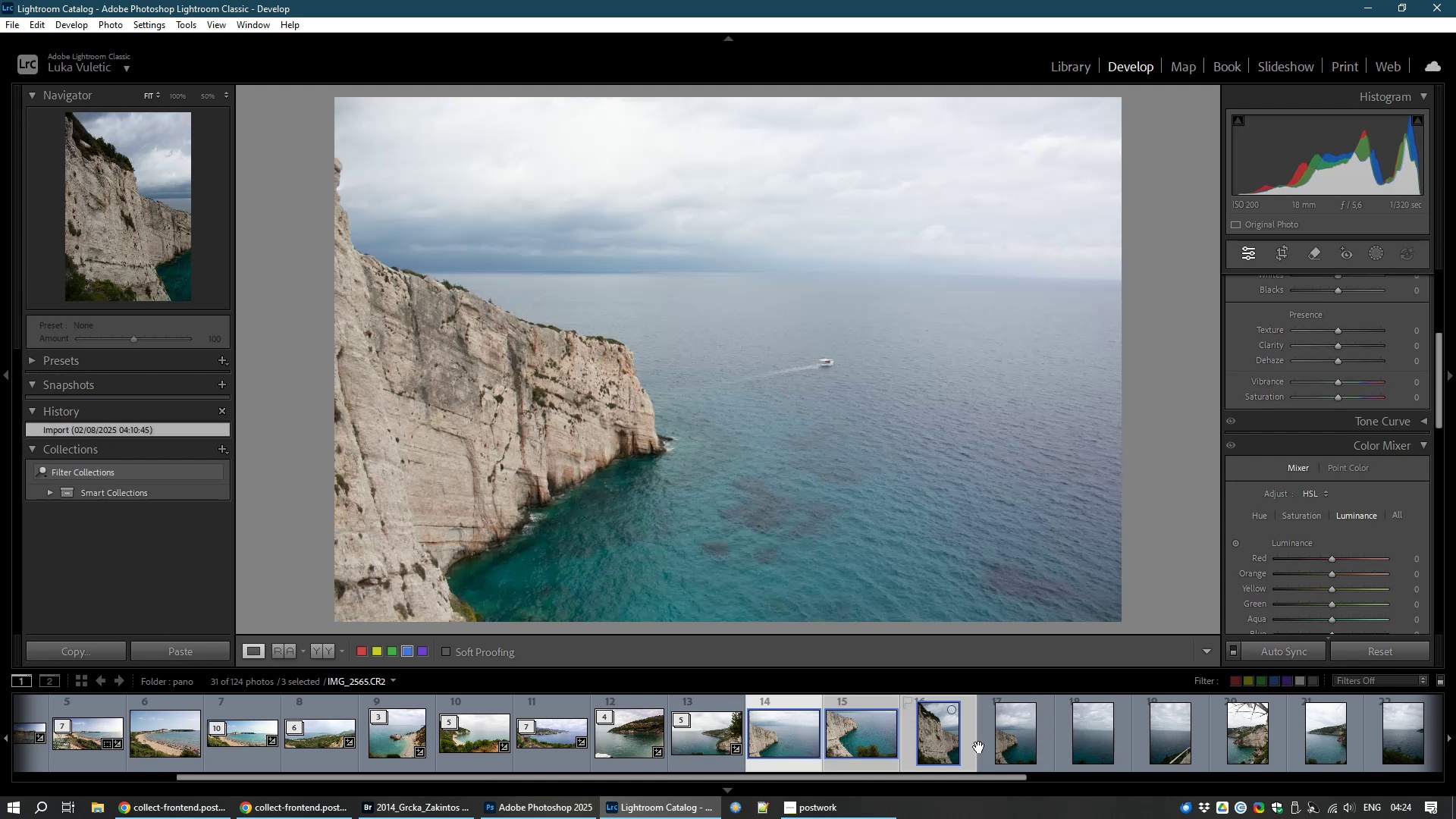 
hold_key(key=ControlLeft, duration=1.52)
left_click([1008, 748])
 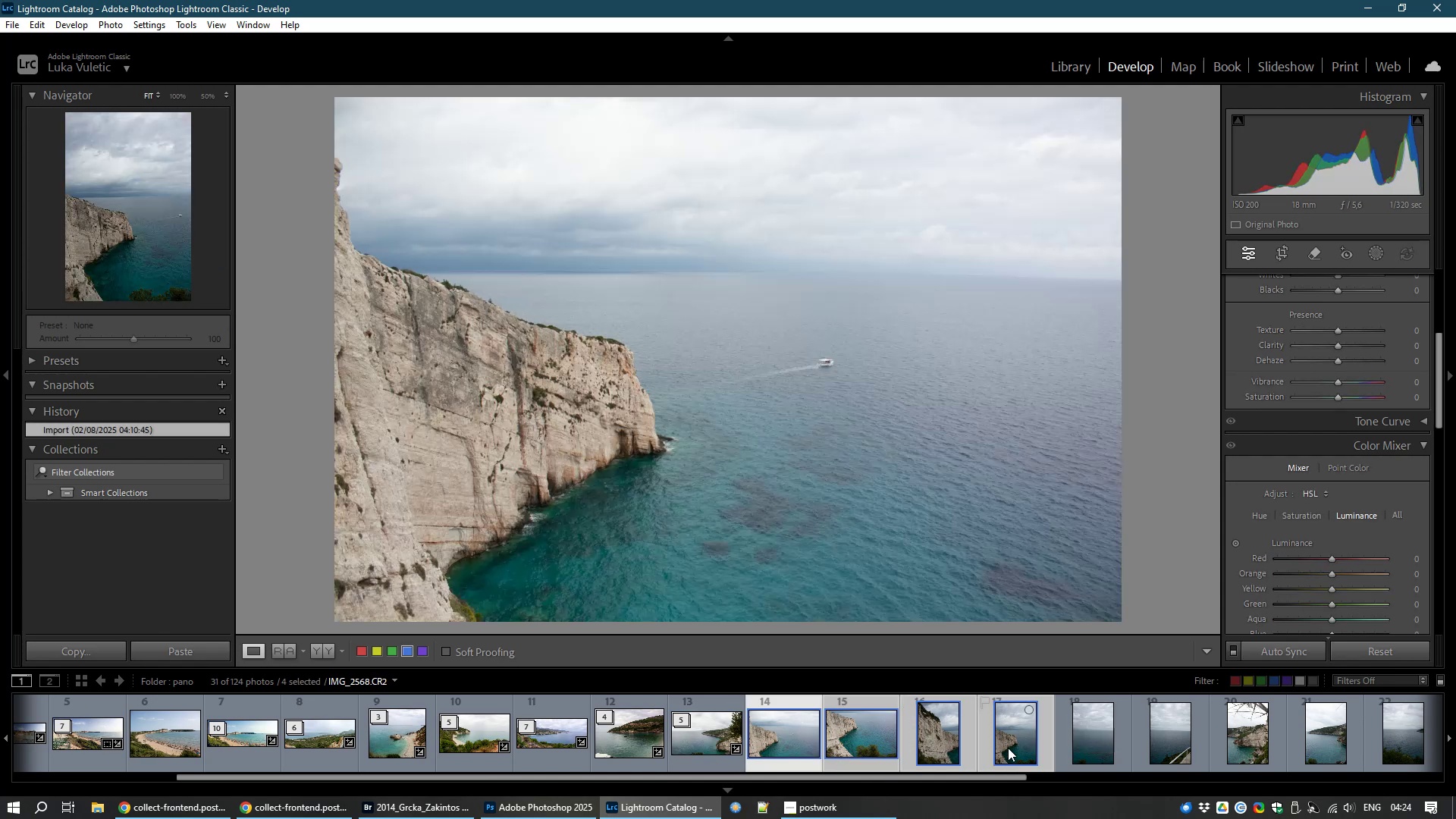 
hold_key(key=ControlLeft, duration=1.52)
 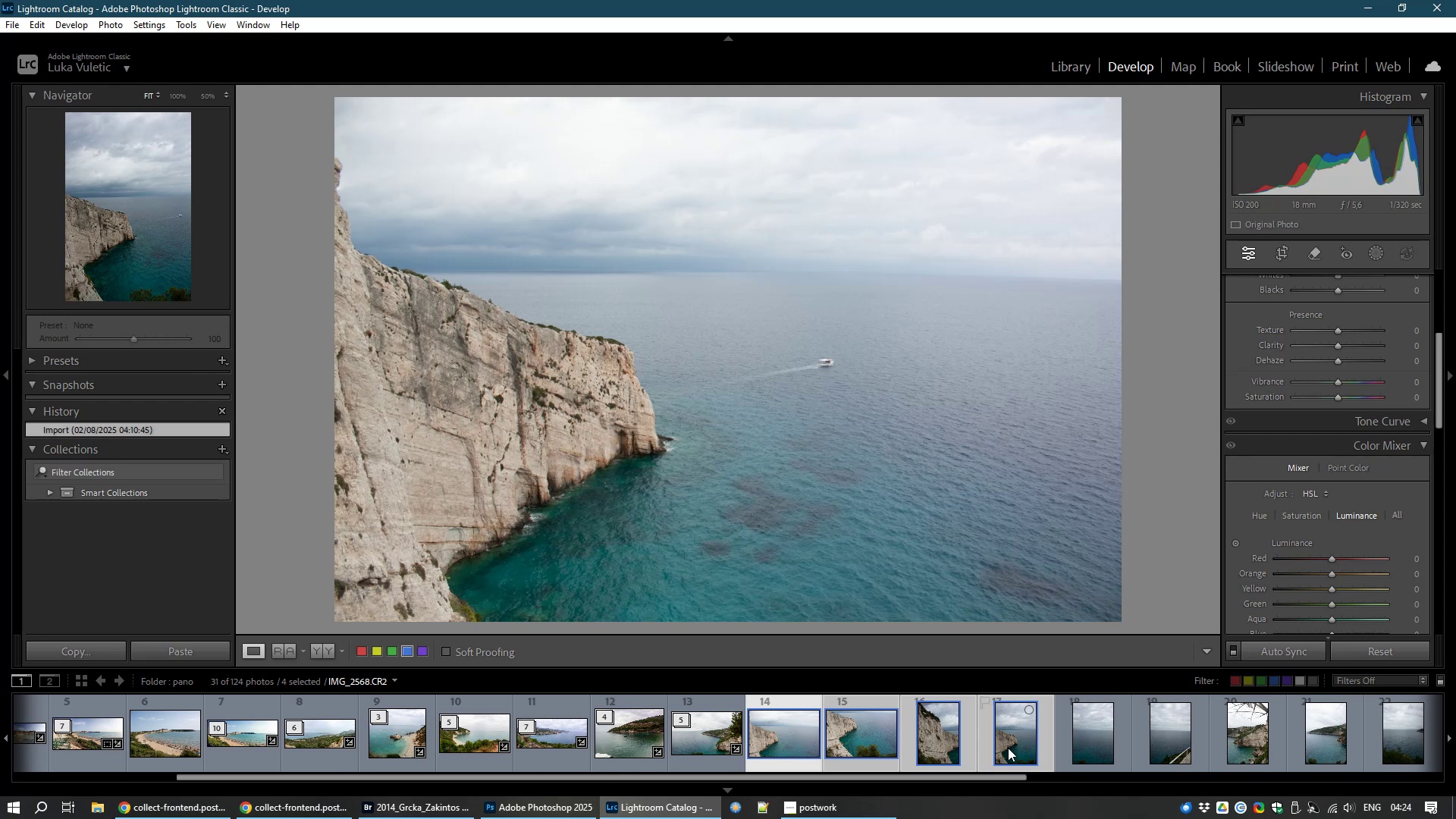 
hold_key(key=ControlLeft, duration=0.7)
 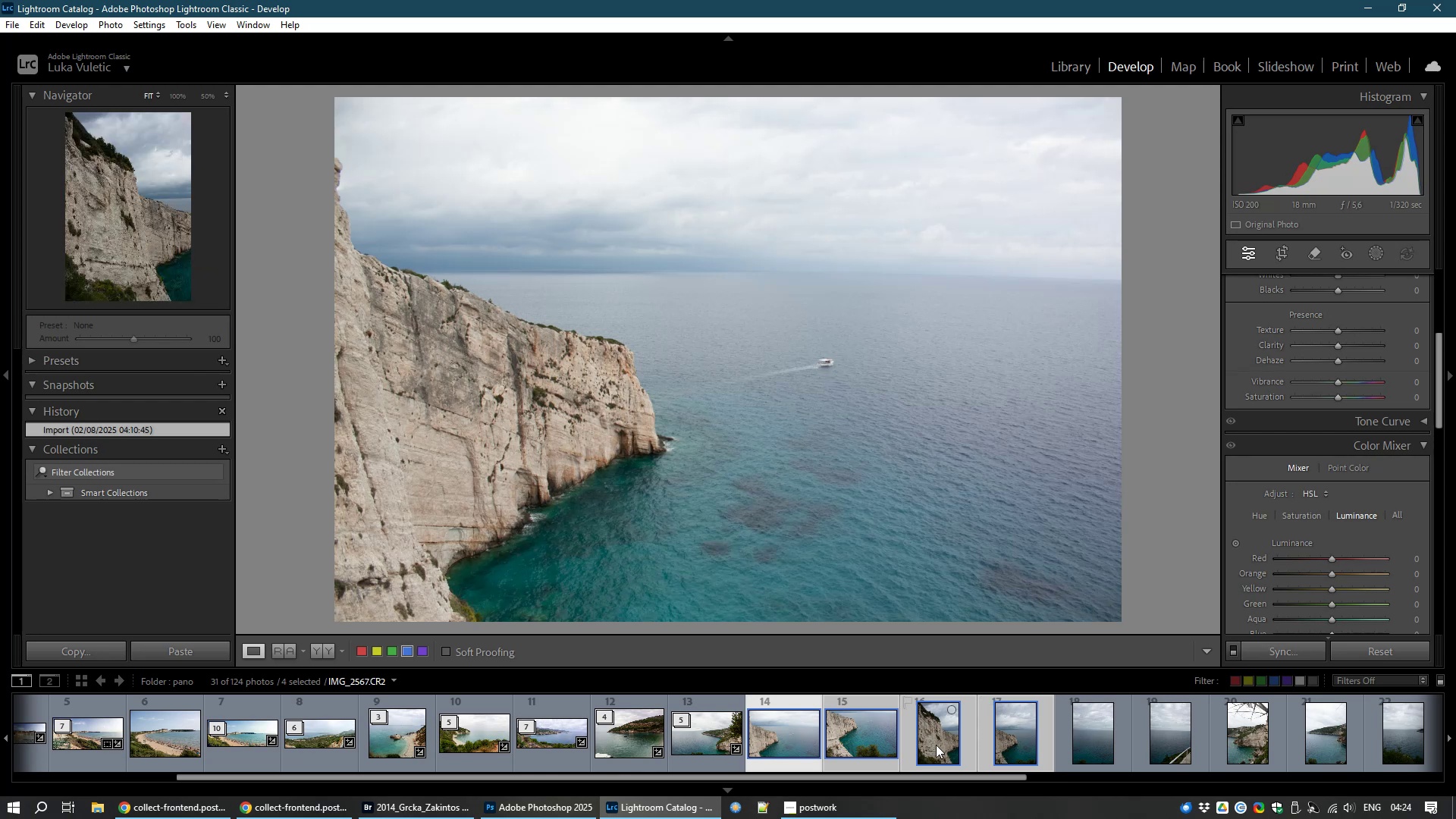 
left_click([936, 745])
 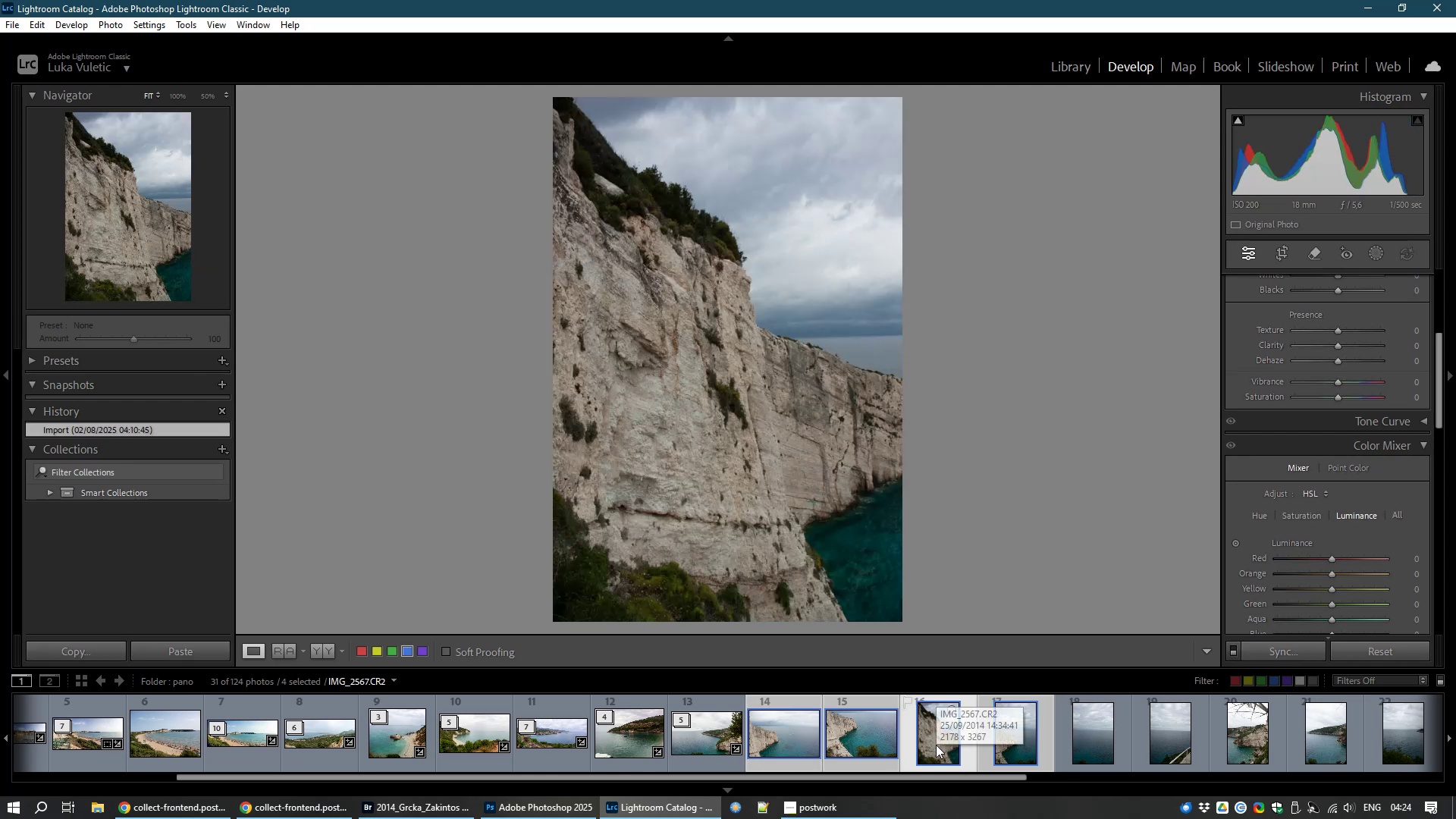 
key(Control+D)
 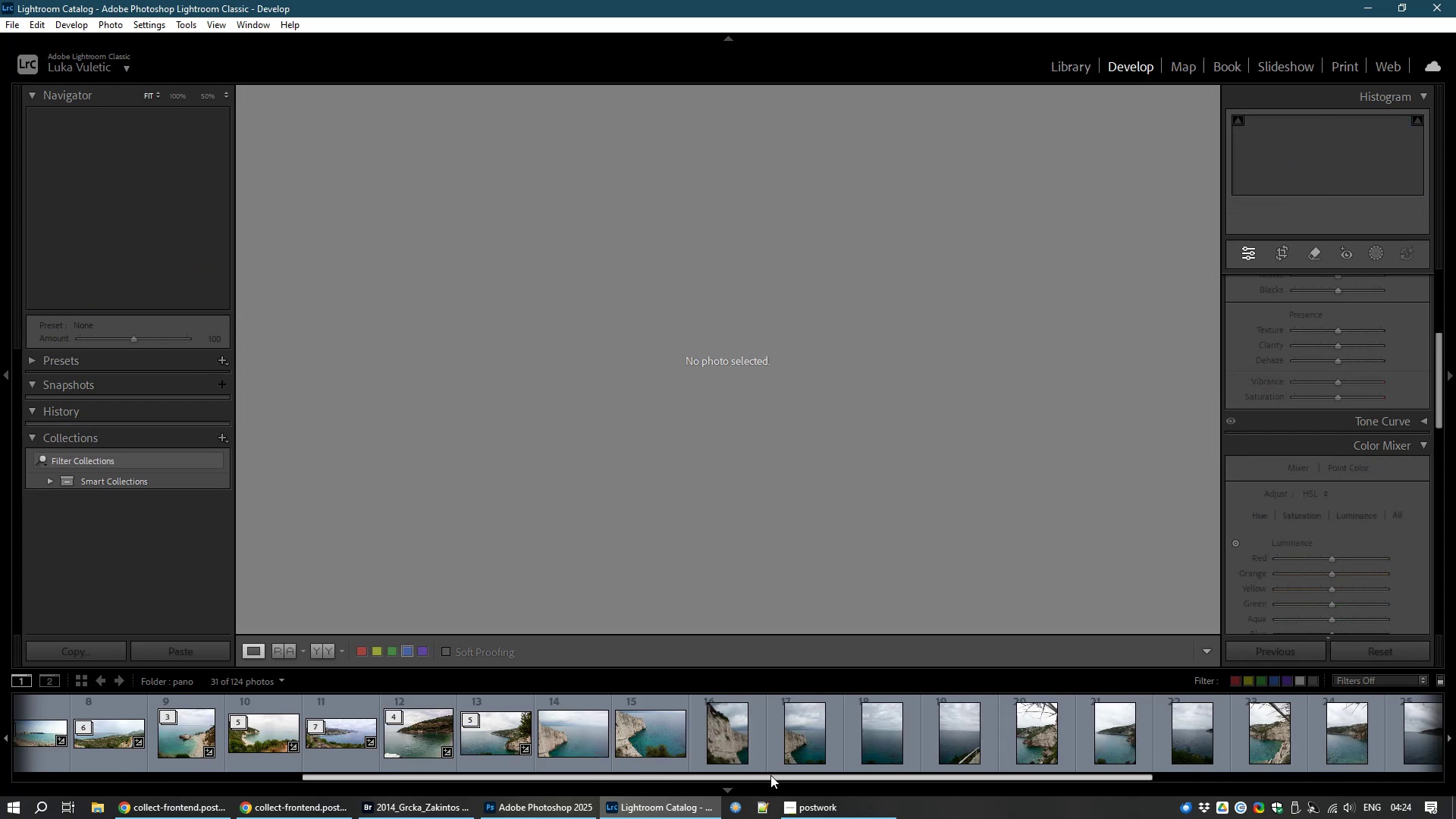 
mouse_move([794, 741])
 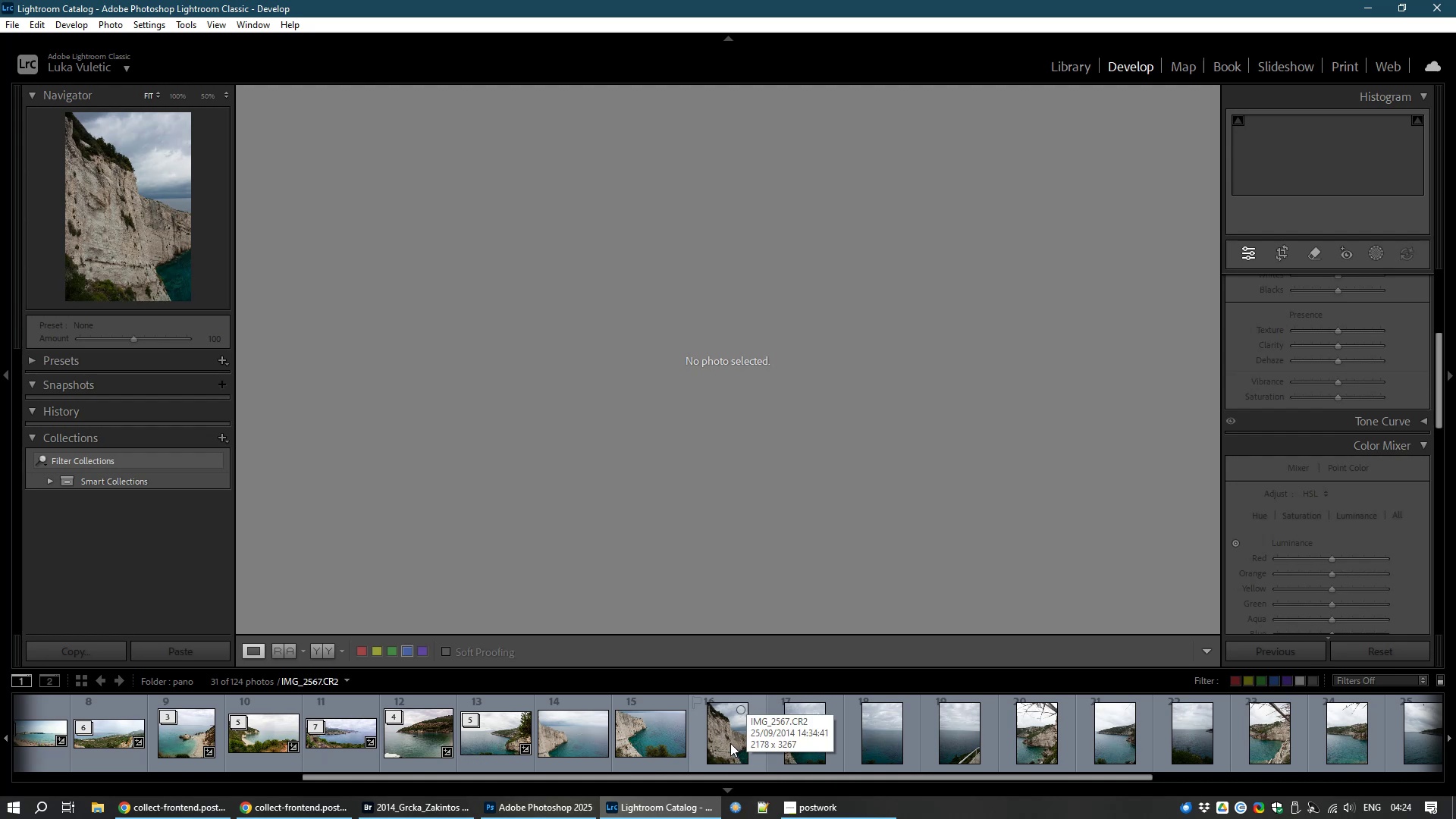 
left_click([718, 738])
 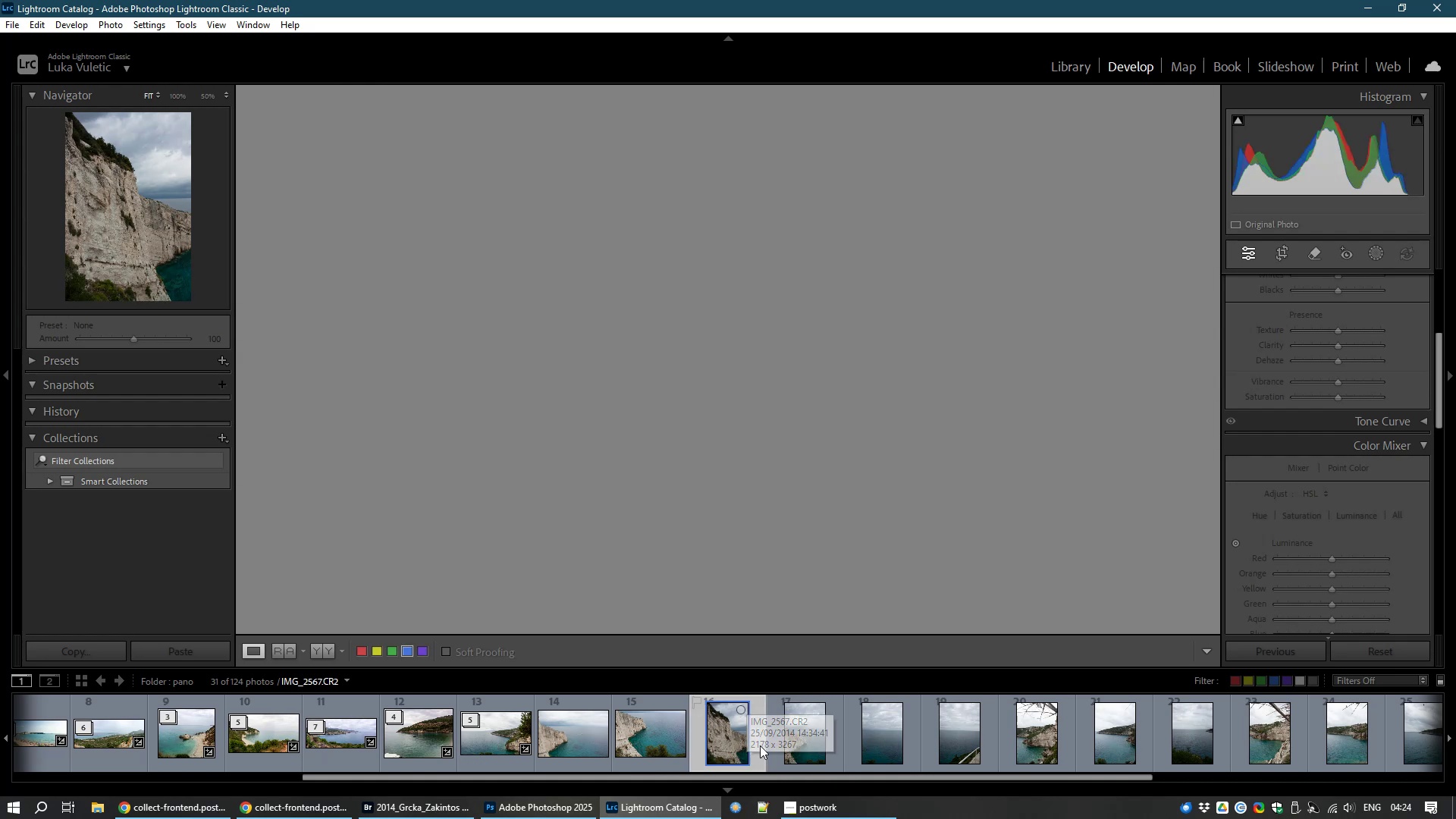 
hold_key(key=ControlLeft, duration=1.53)
left_click([782, 748])
 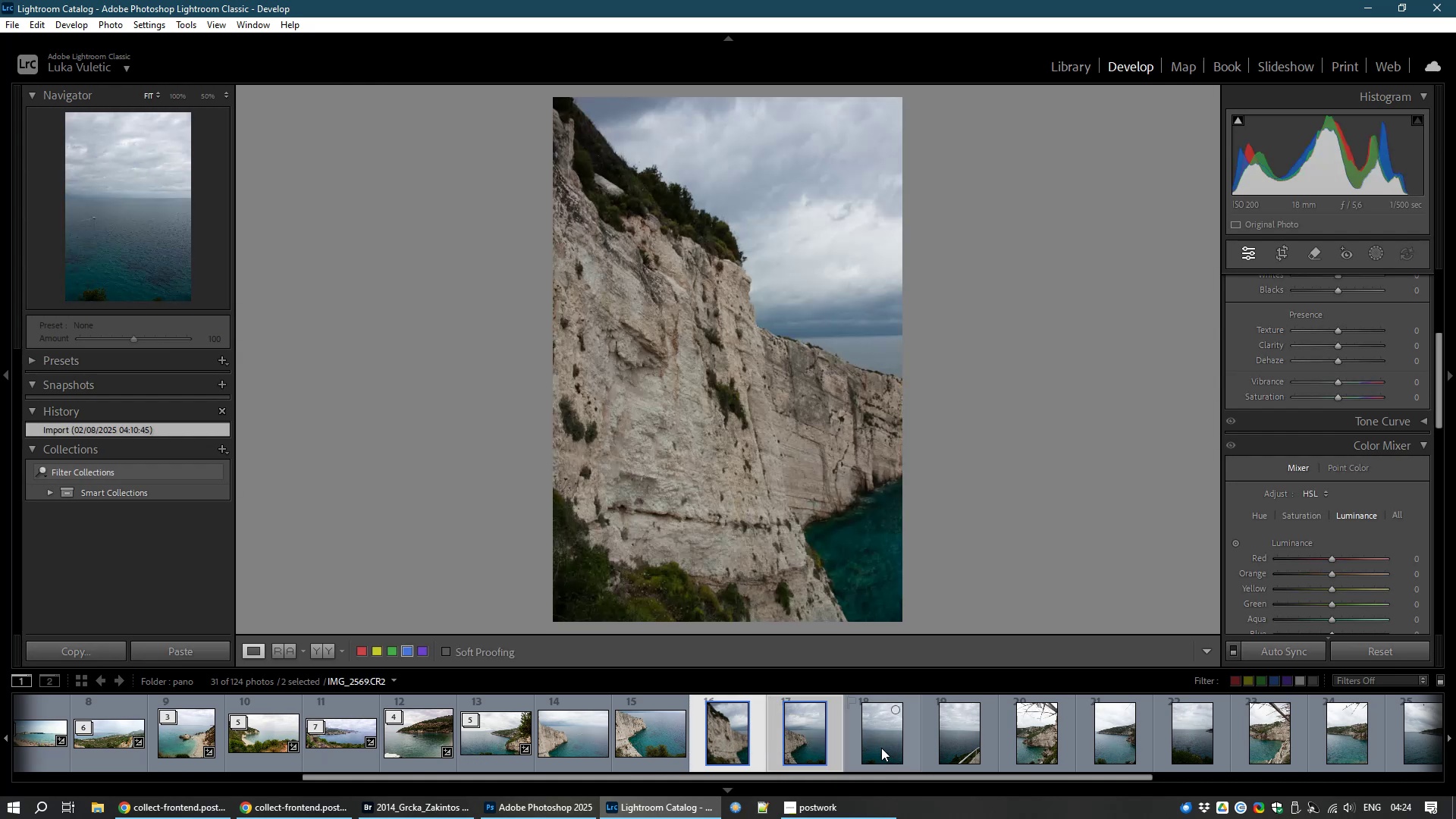 
hold_key(key=ControlLeft, duration=1.52)
left_click([881, 748])
 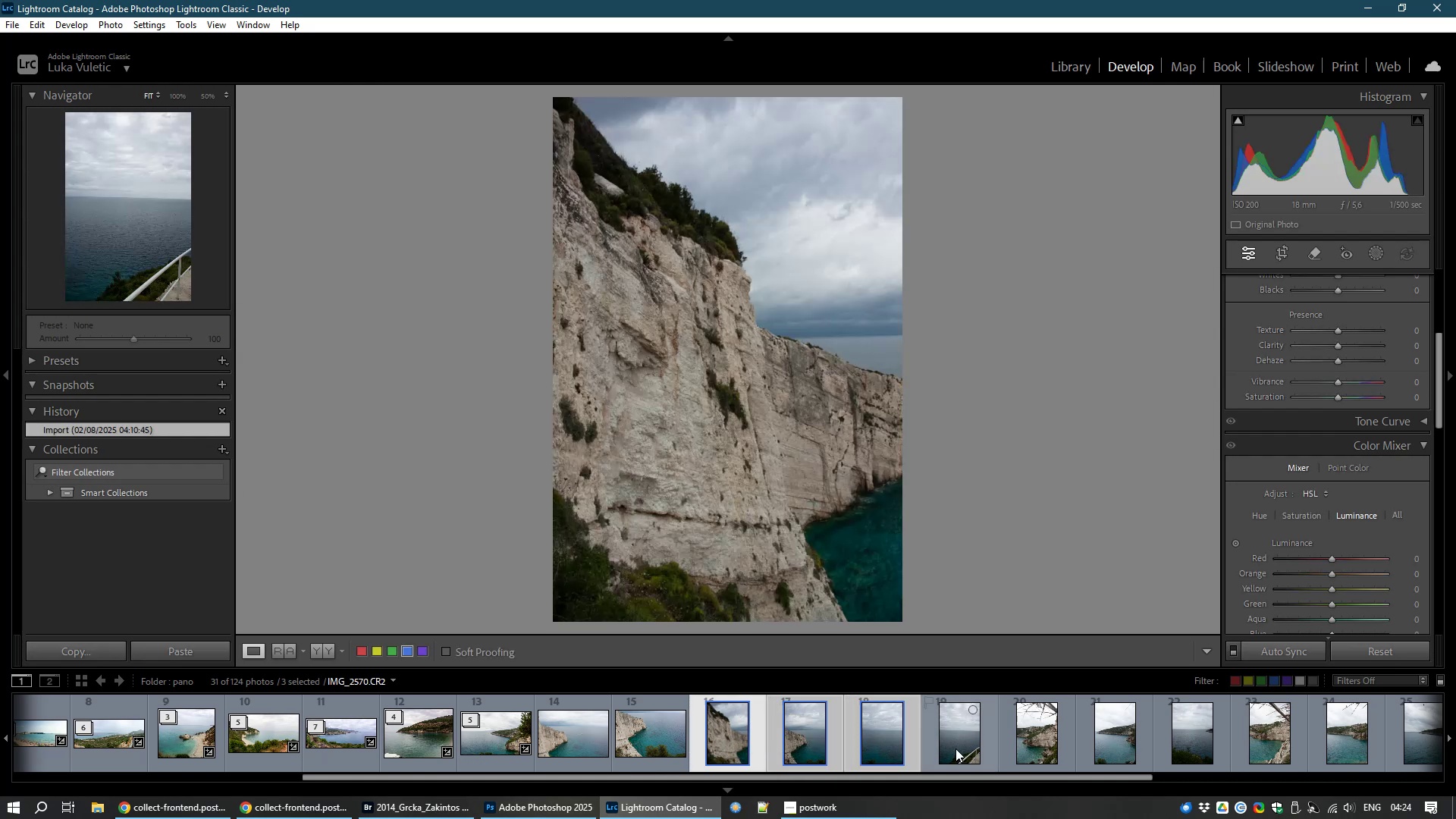 
left_click([956, 748])
 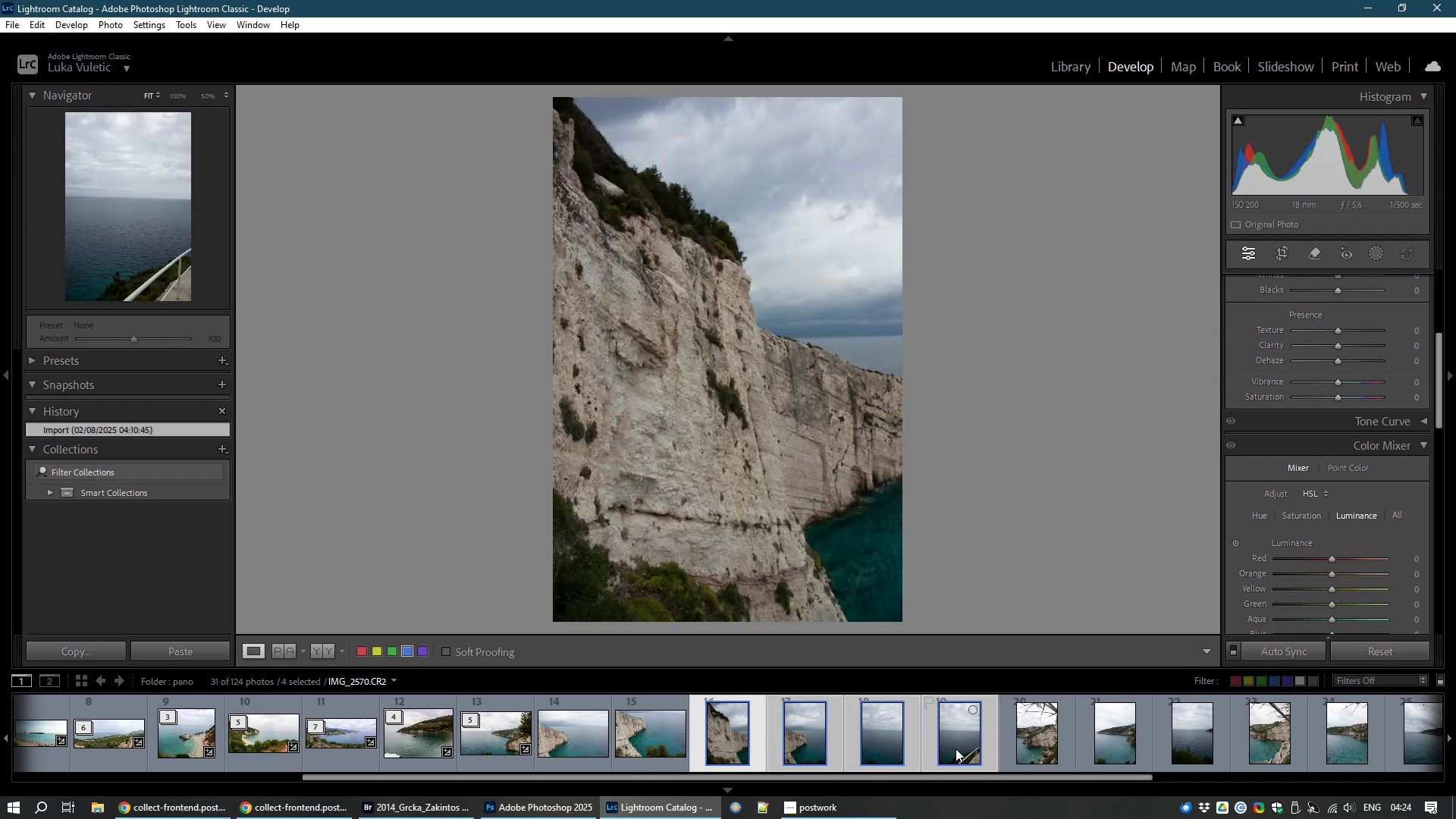 
hold_key(key=ControlLeft, duration=1.51)
 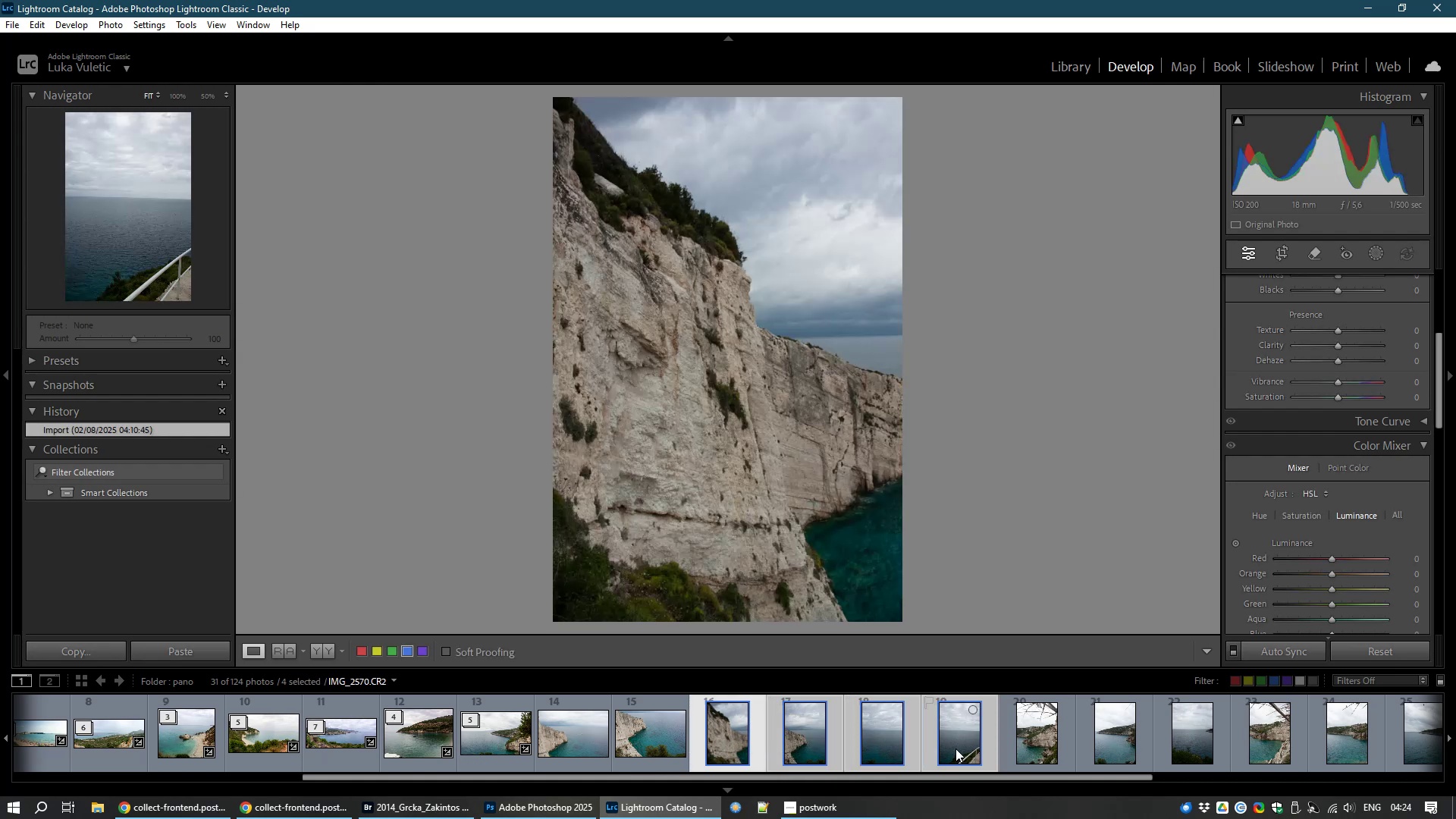 
key(Control+M)
 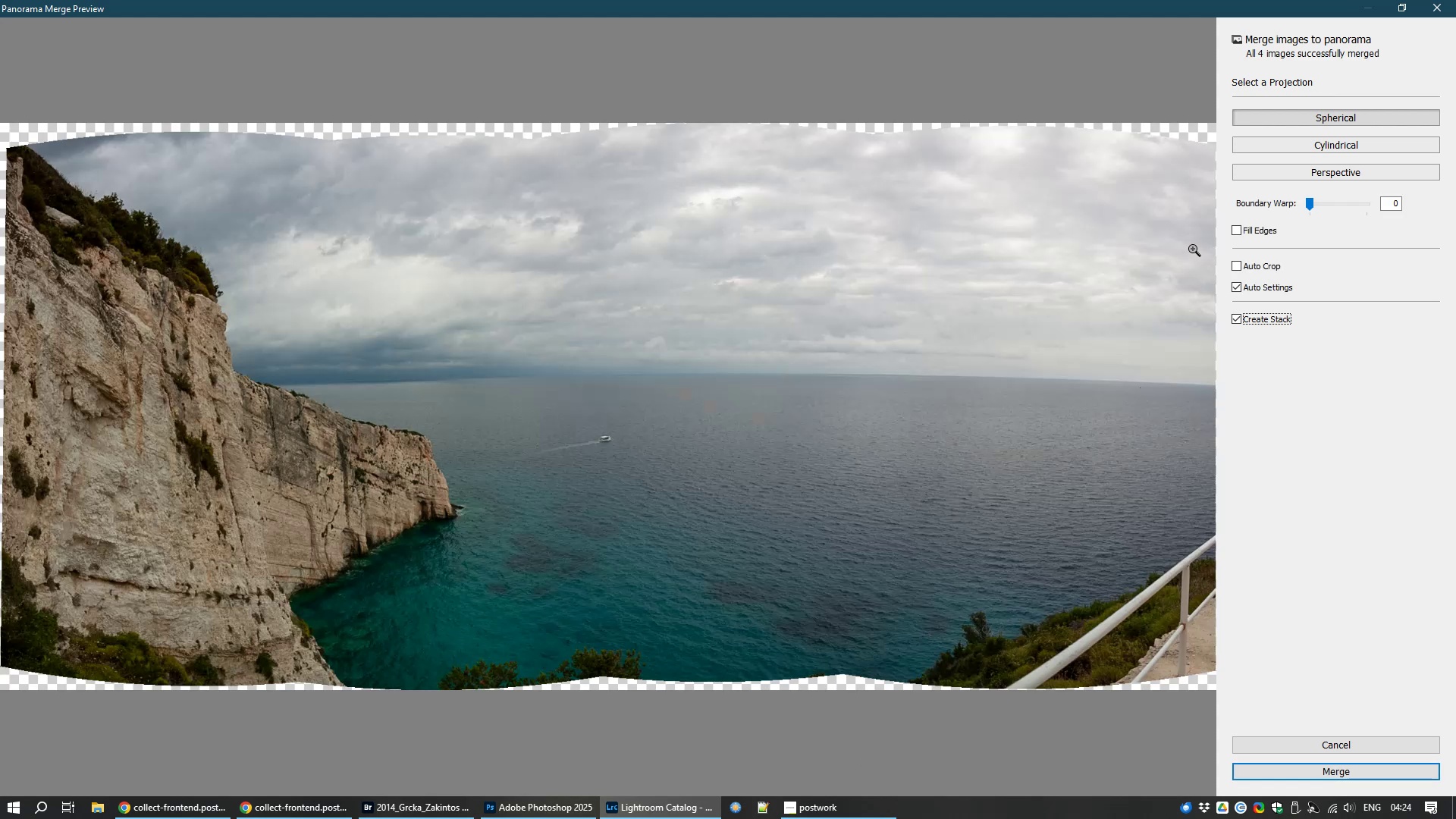 
wait(13.46)
 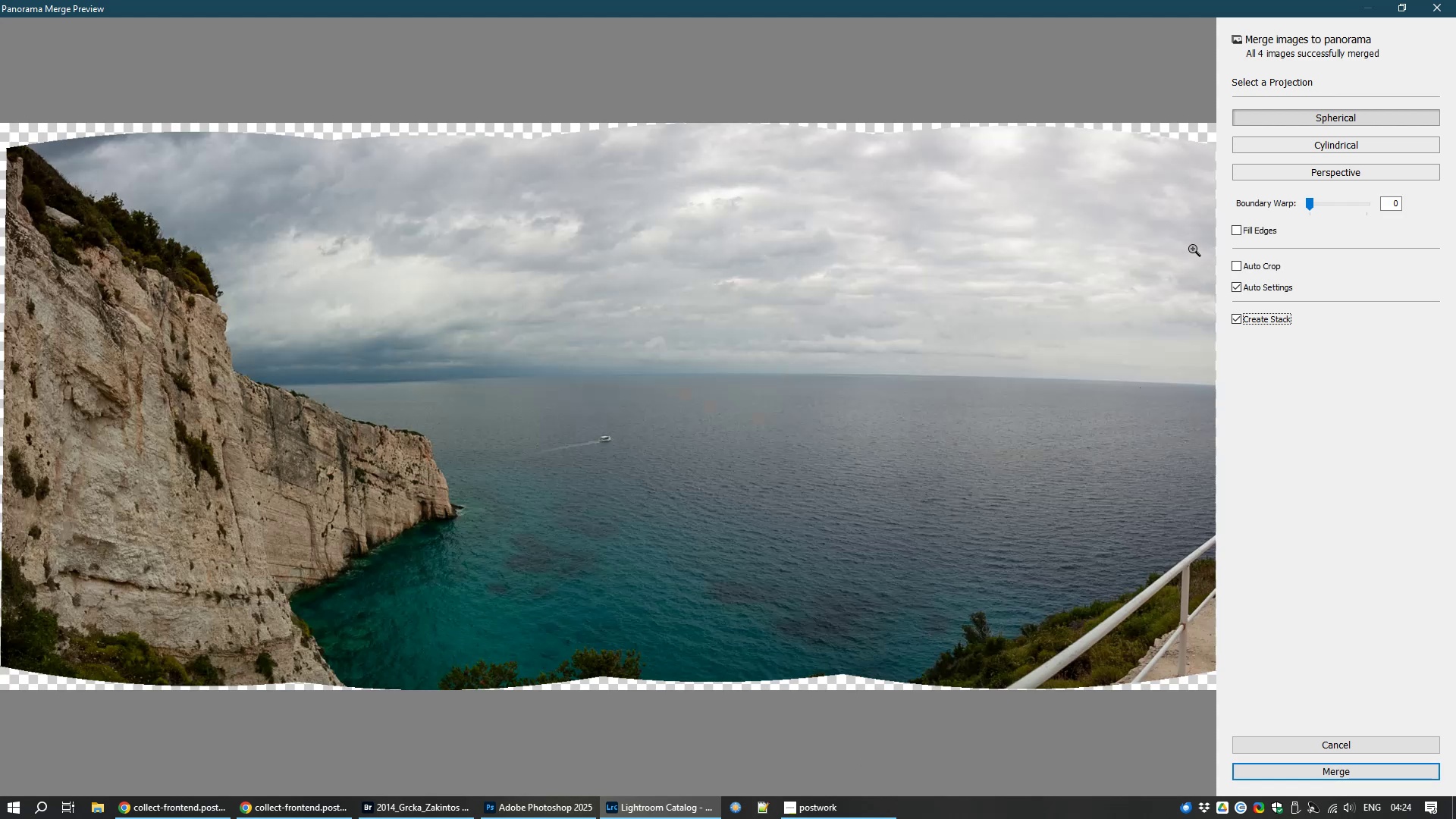 
left_click([1341, 774])
 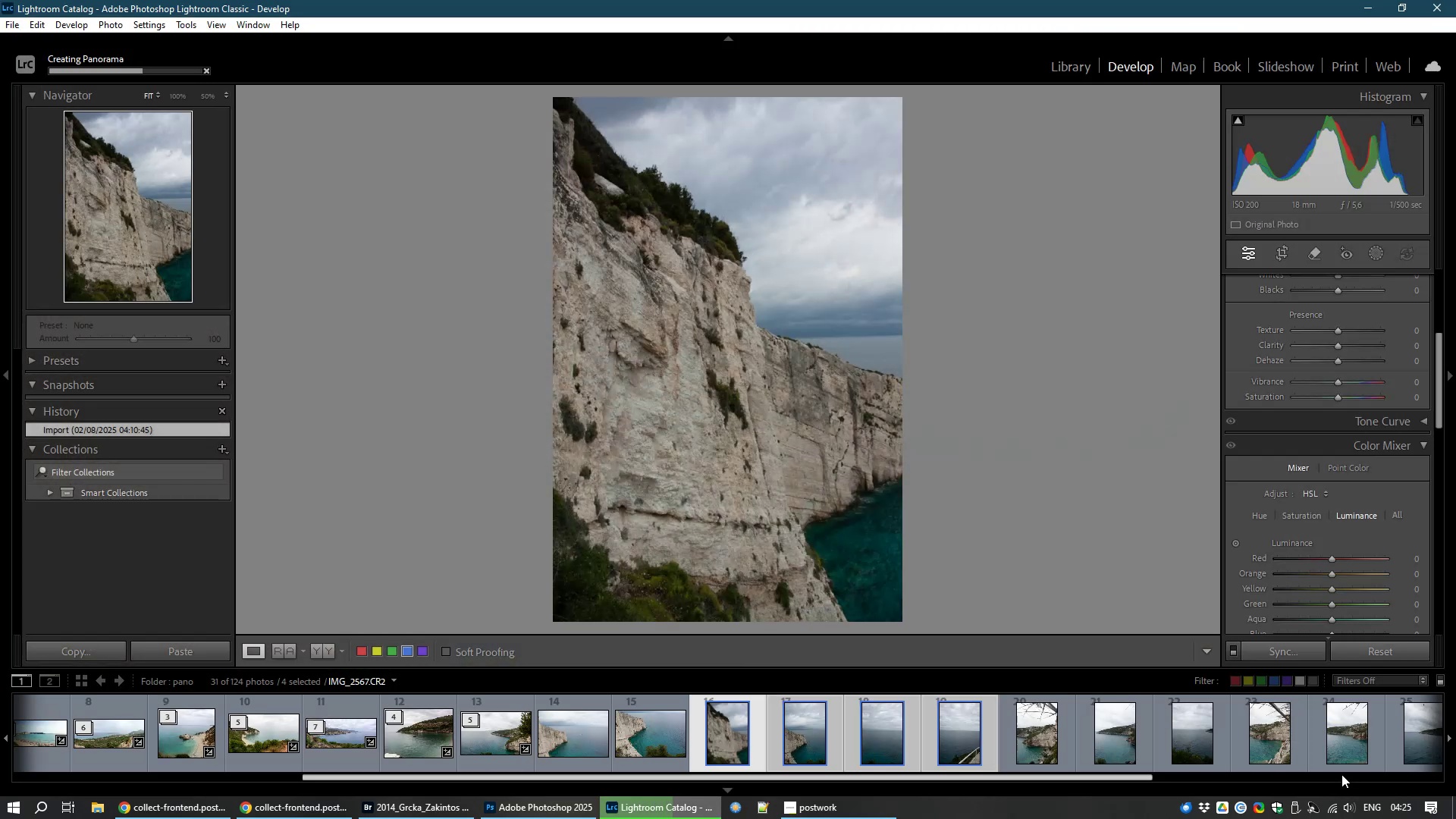 
wait(11.97)
 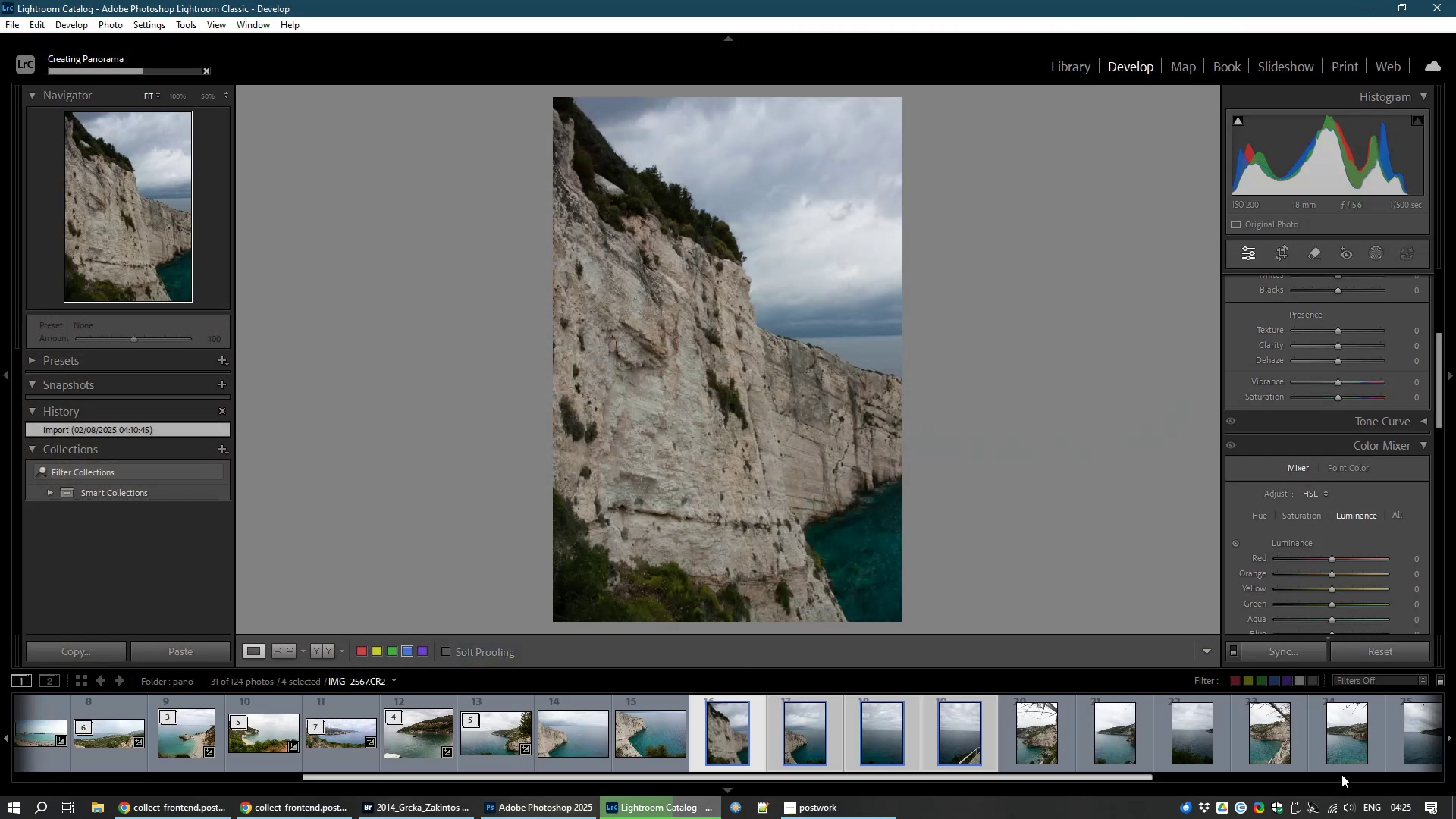 
mouse_move([1333, 818])
 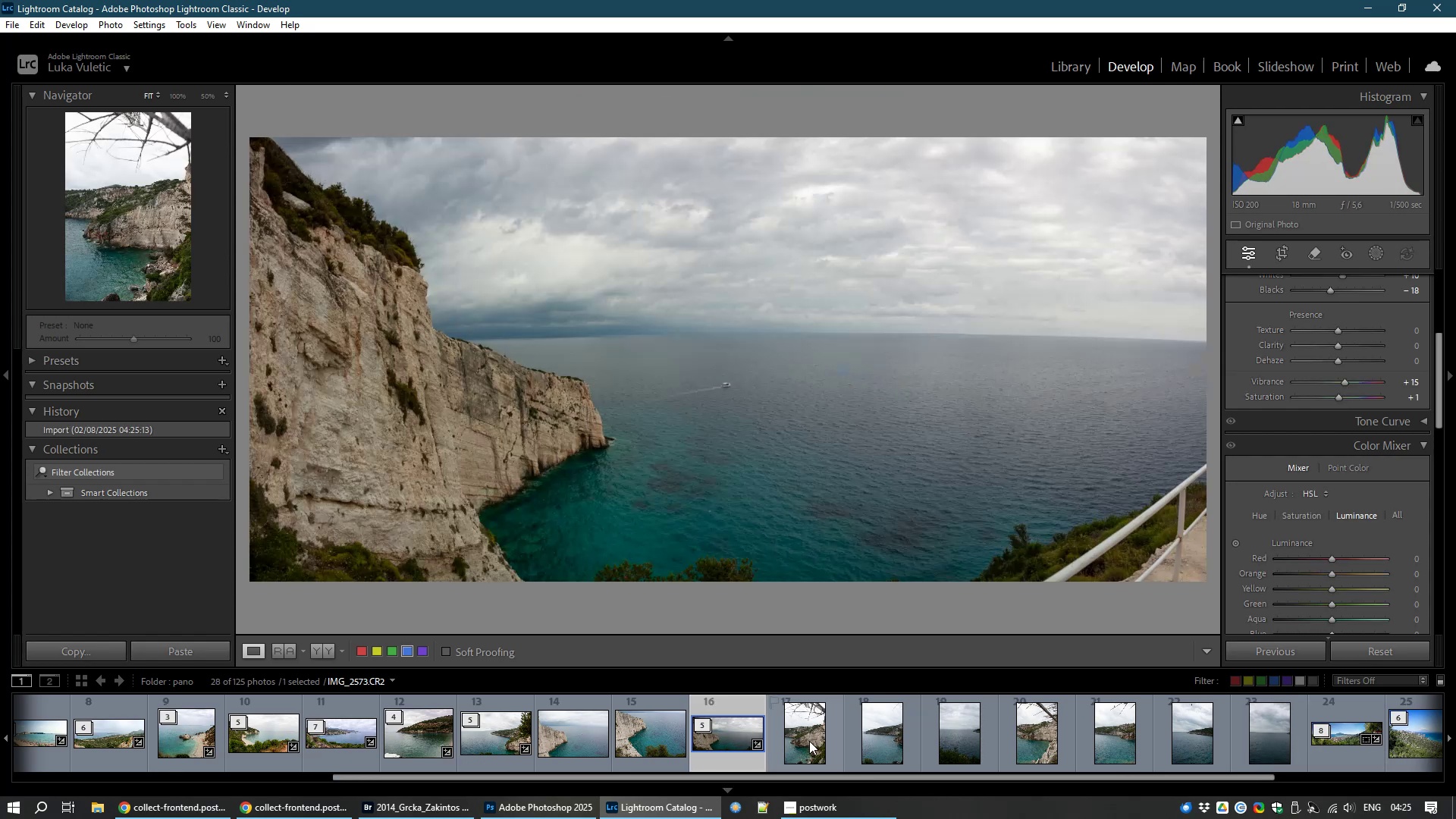 
left_click([809, 741])
 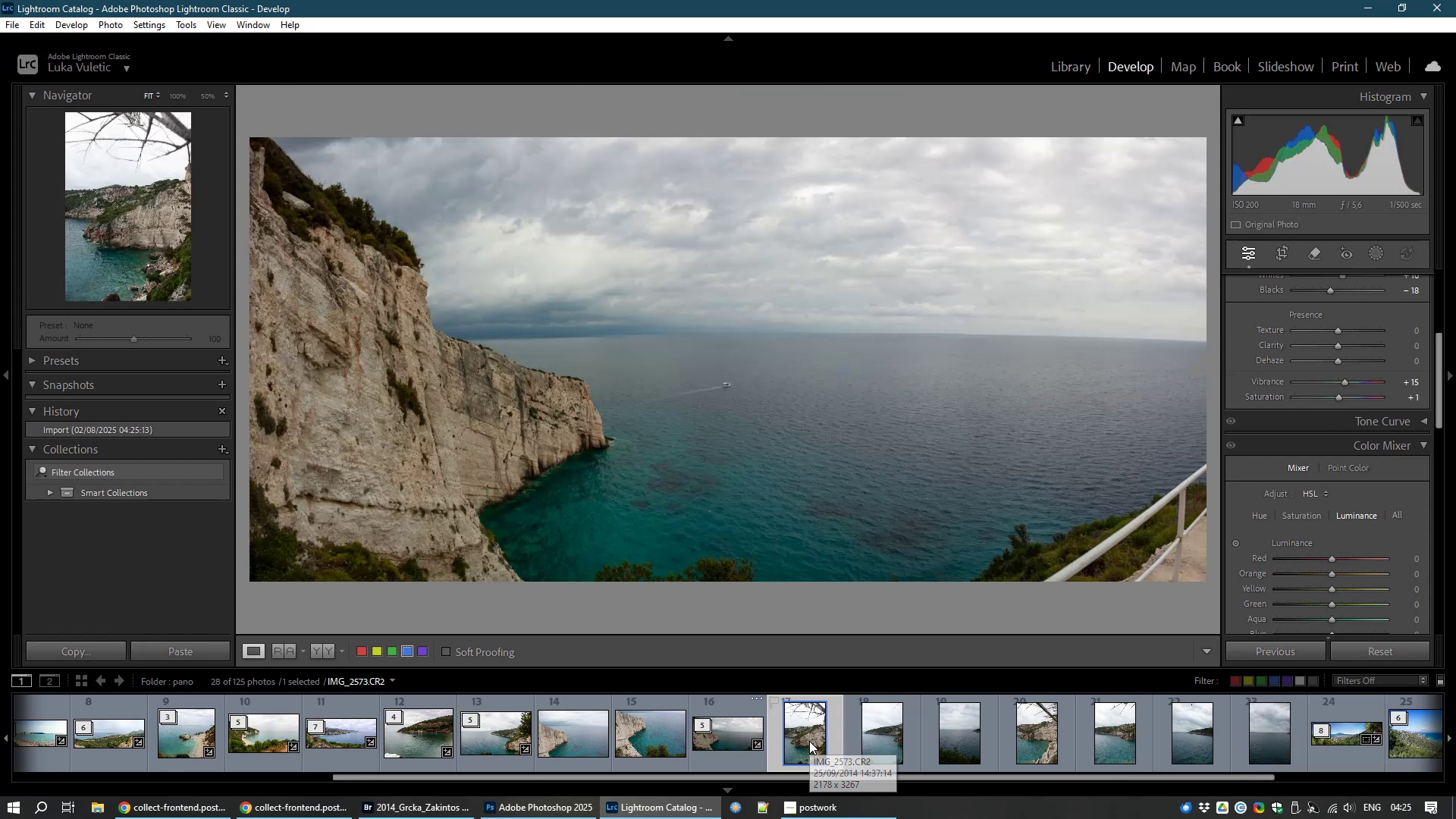 
hold_key(key=ControlLeft, duration=1.53)
left_click([891, 742])
 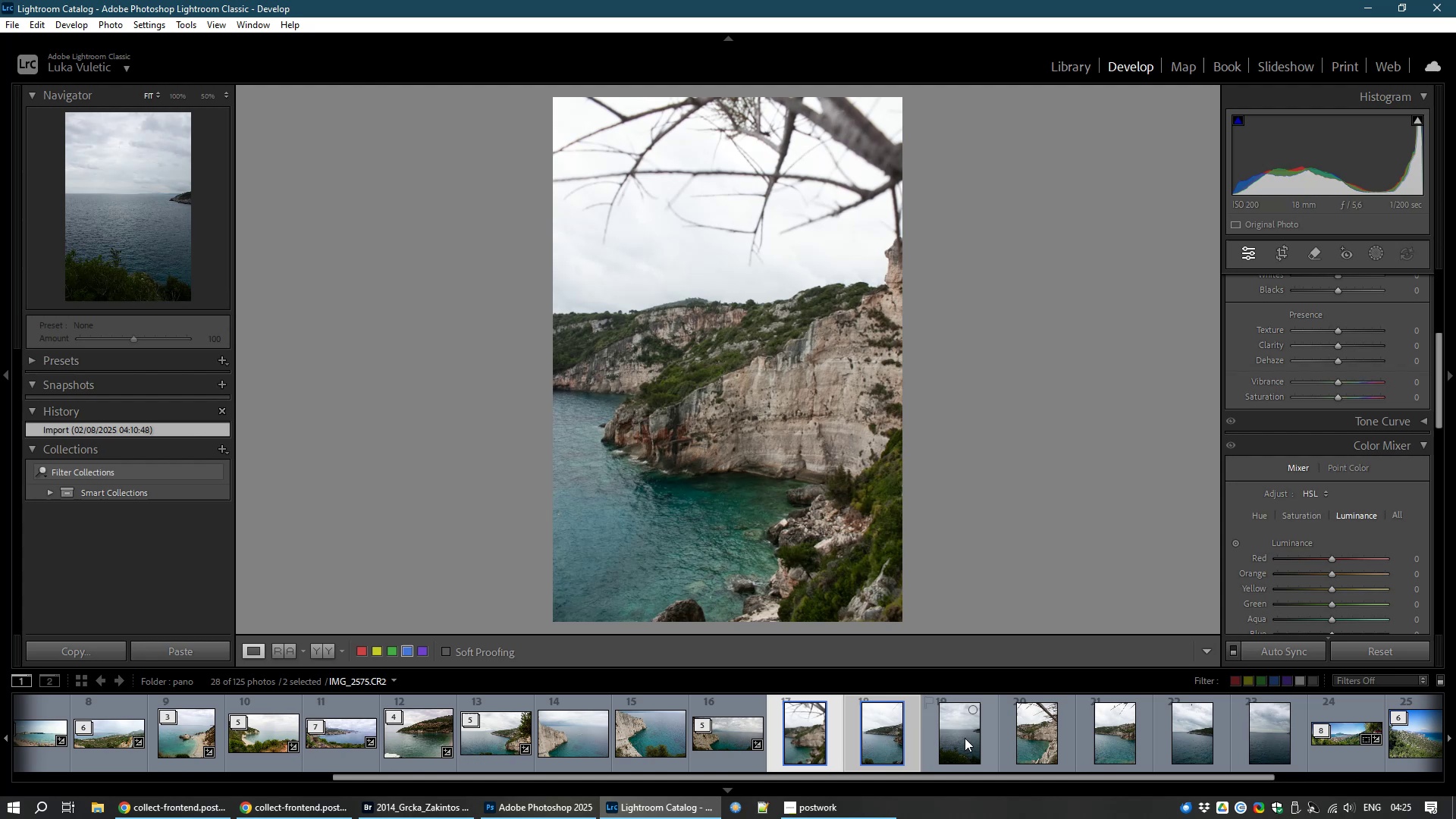 
left_click([965, 738])
 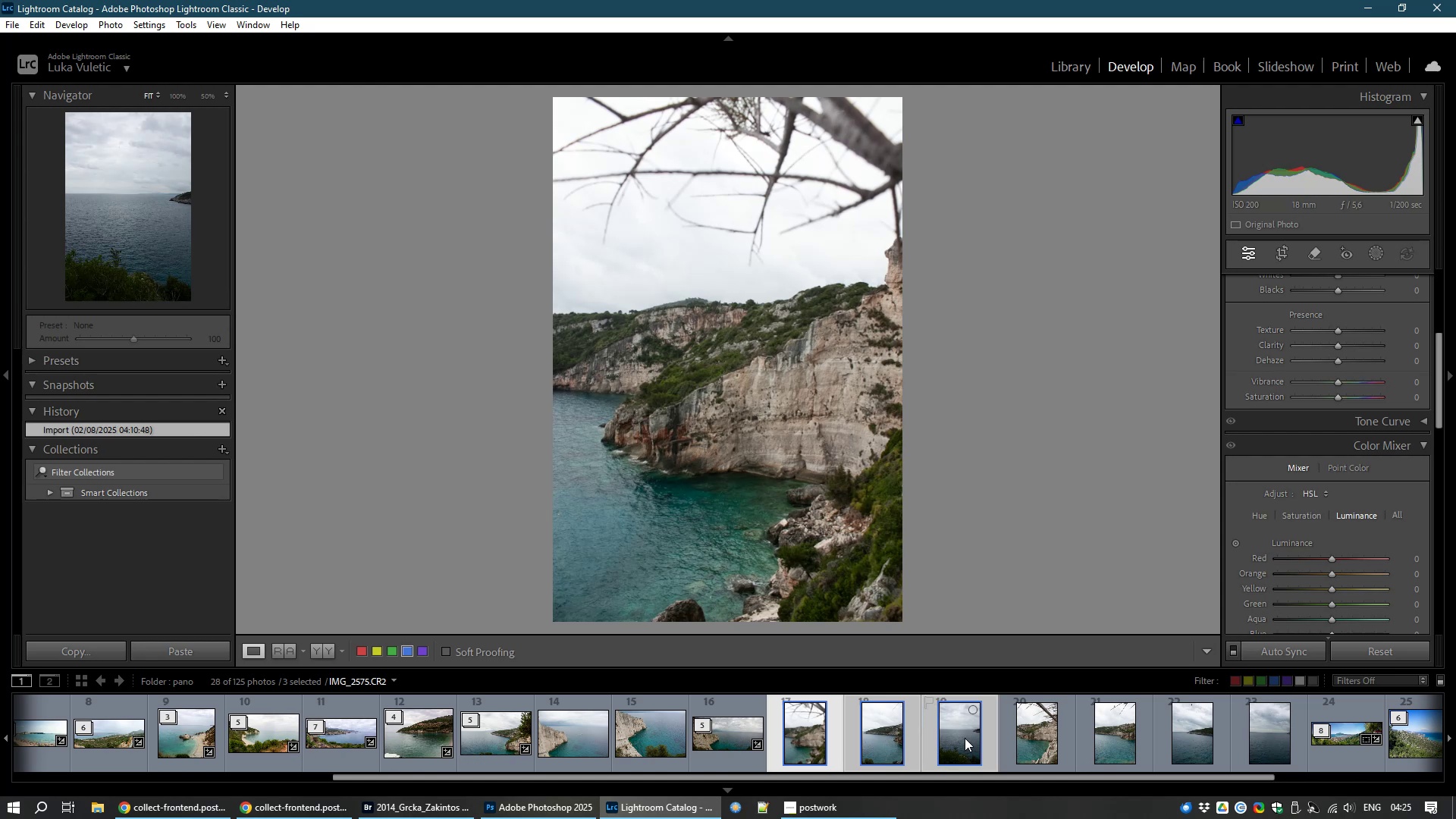 
key(Control+M)
 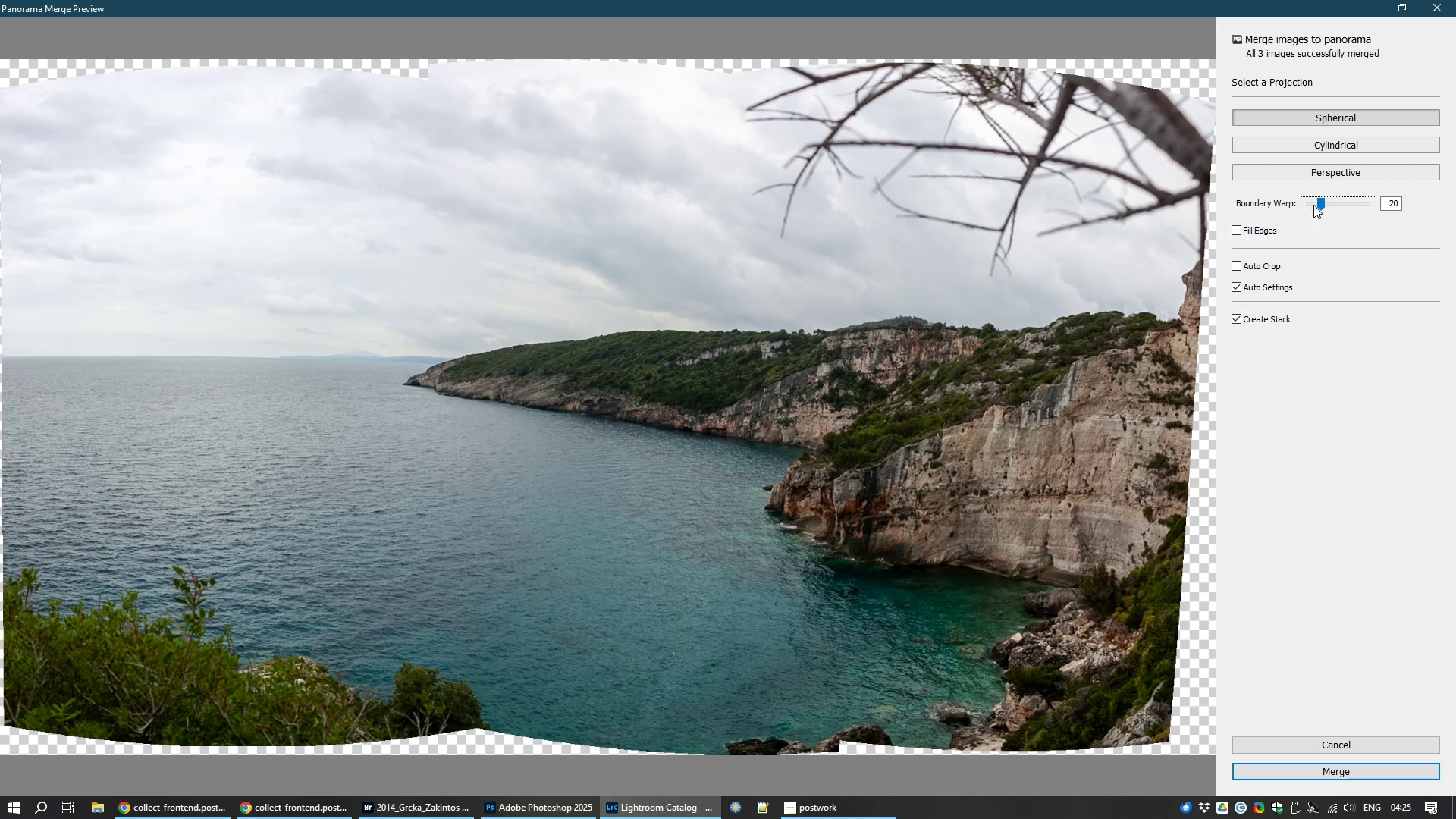 
wait(14.58)
 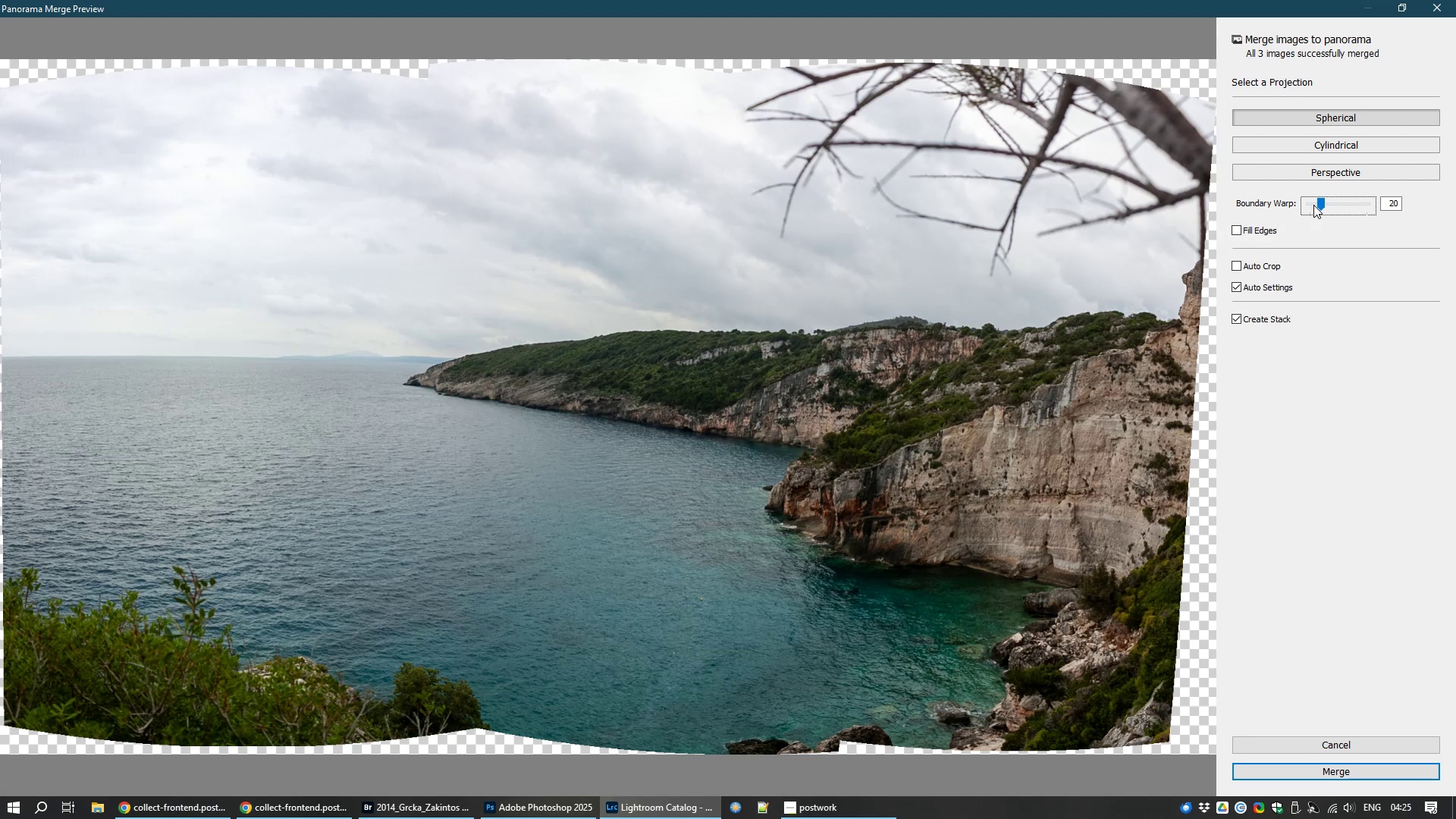 
left_click([1364, 772])
 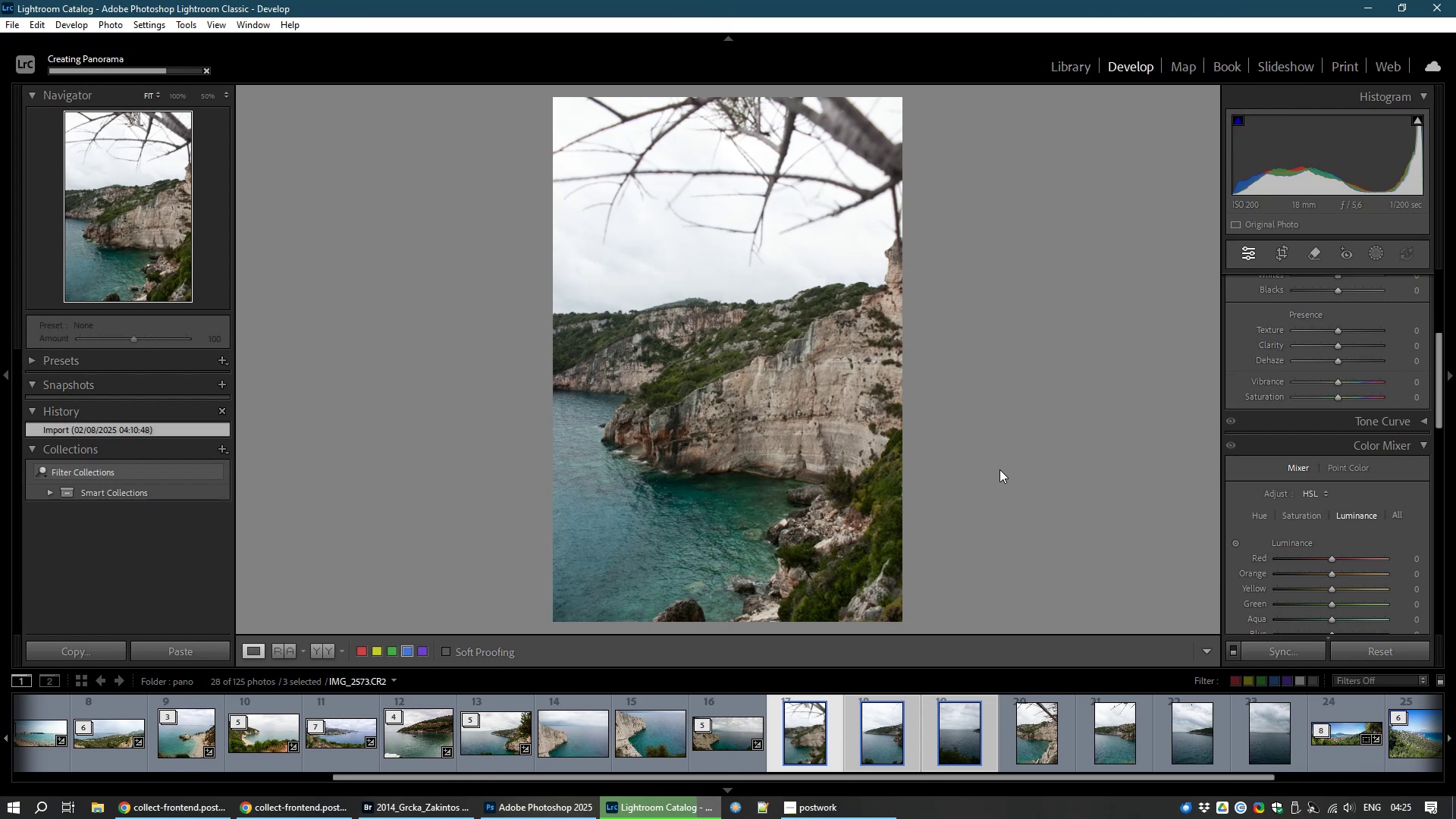 
wait(13.18)
 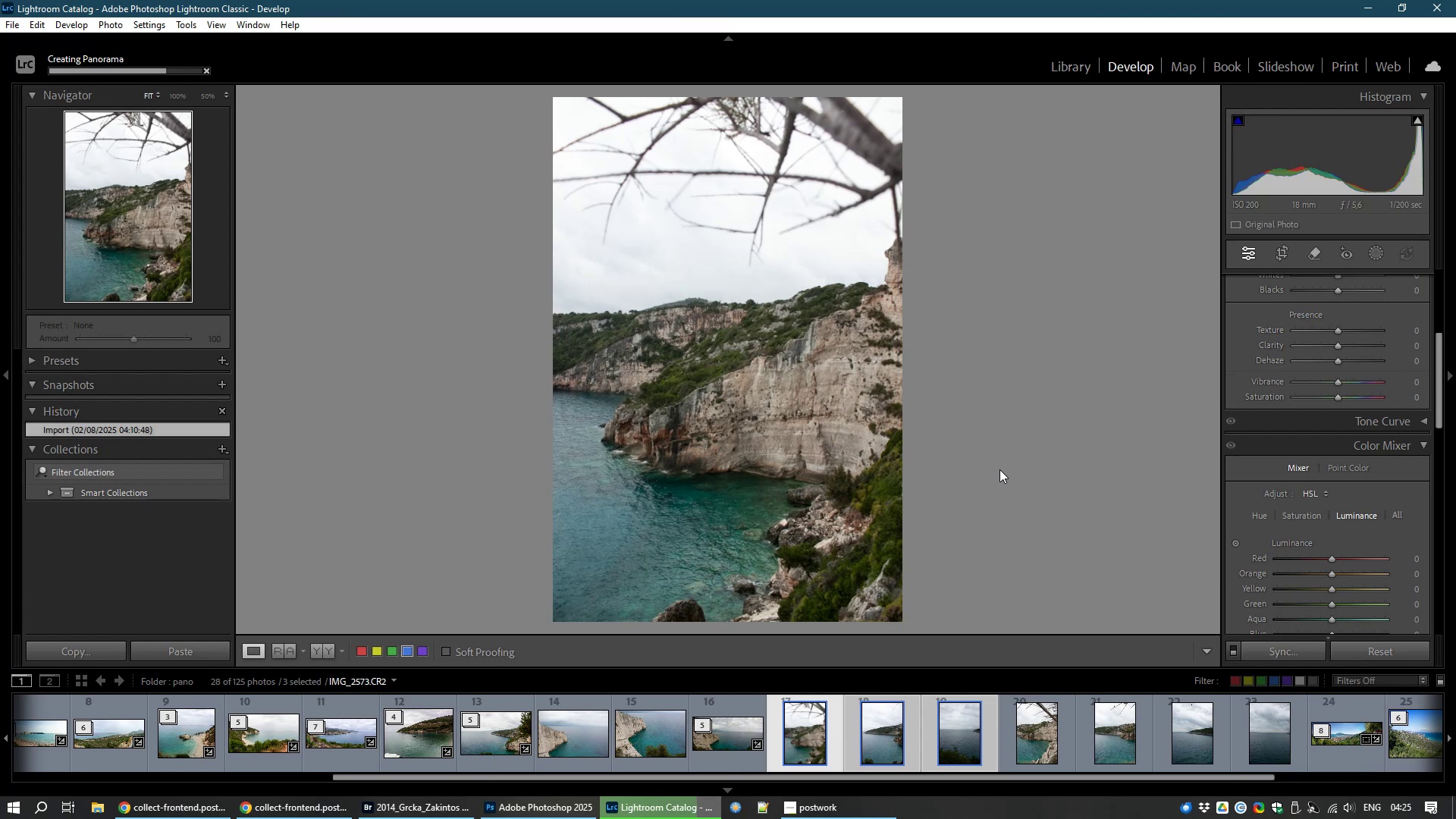 
left_click([889, 744])
 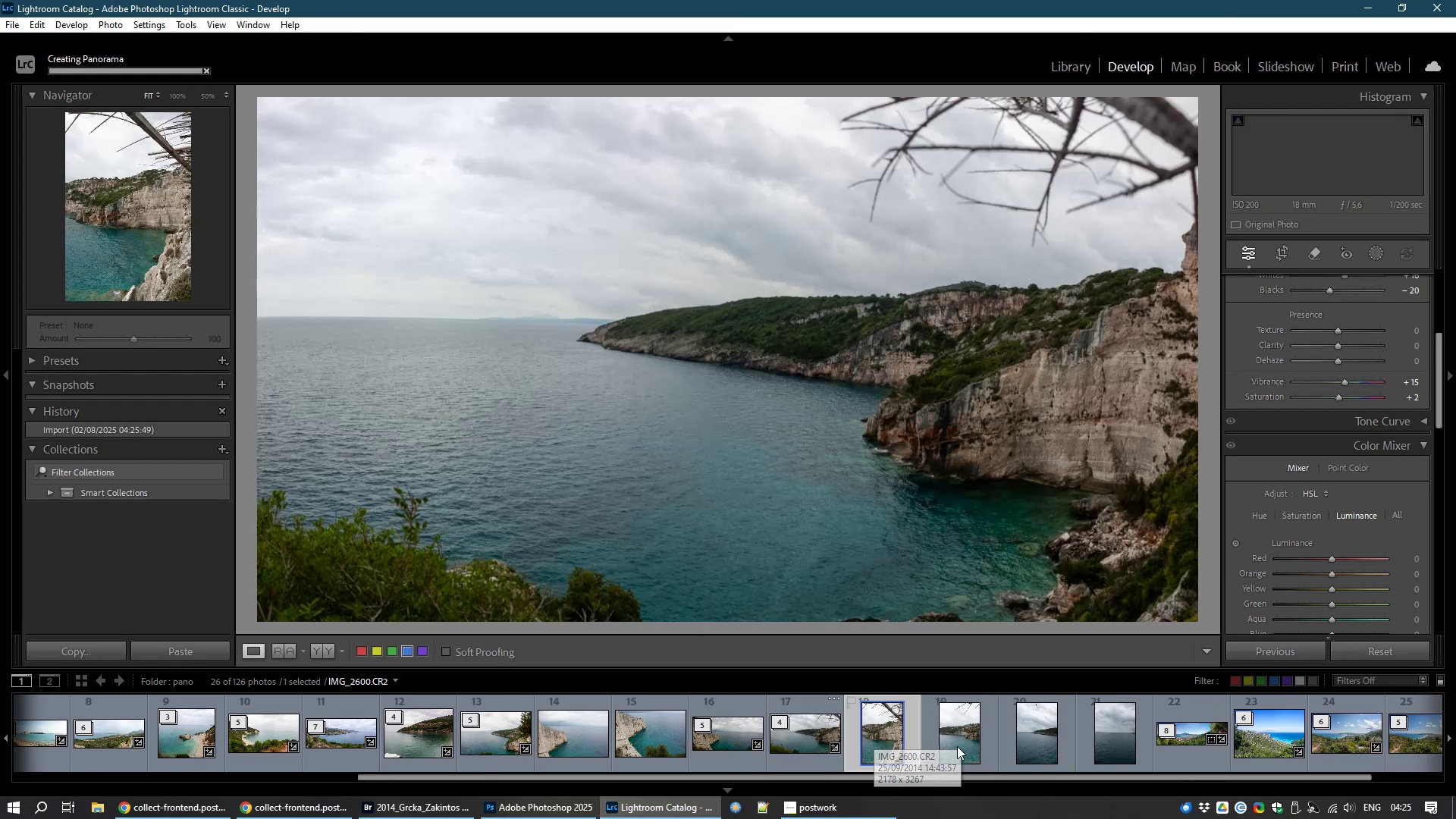 
hold_key(key=ControlLeft, duration=1.5)
left_click([965, 745])
 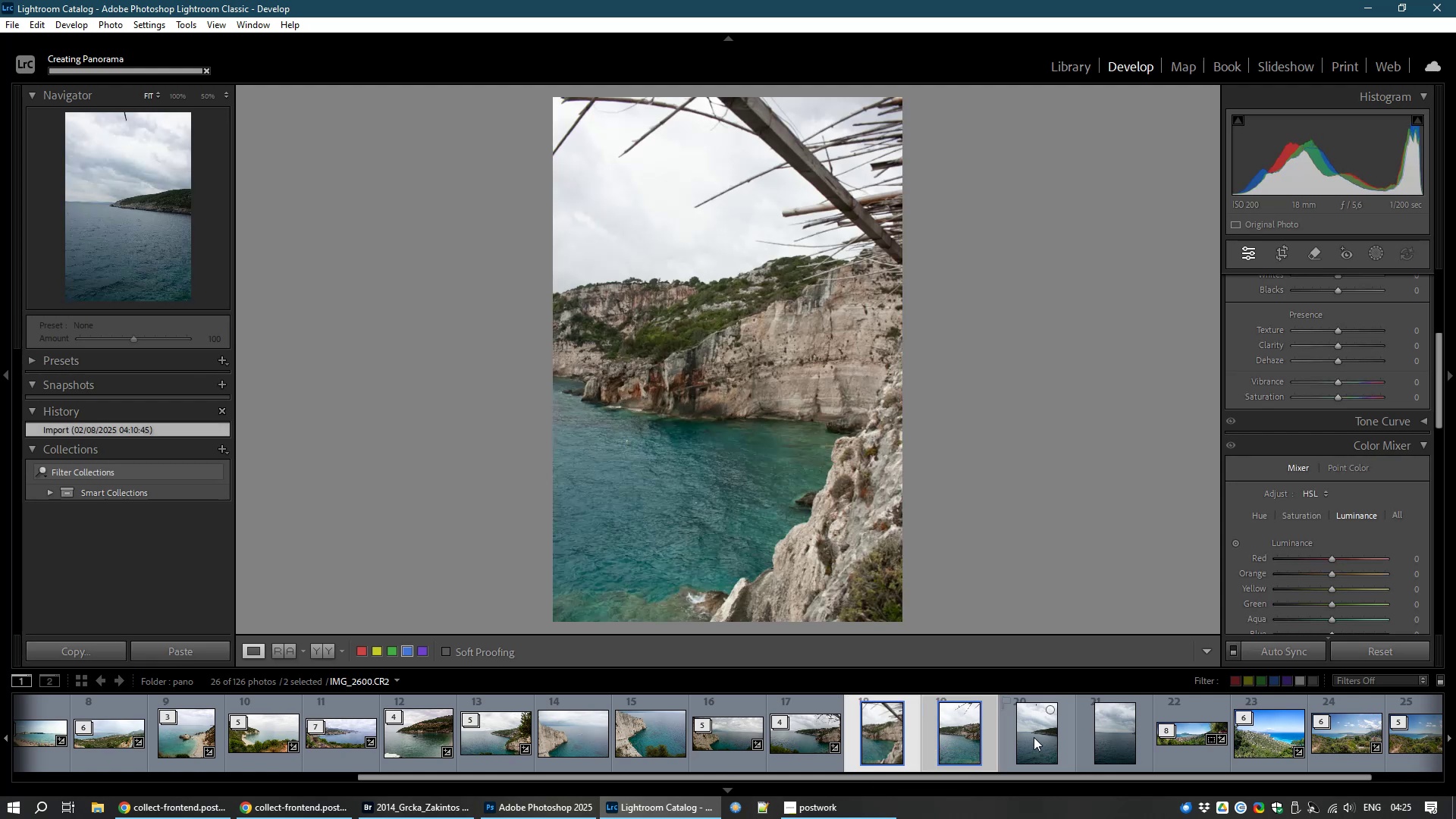 
left_click([1034, 737])
 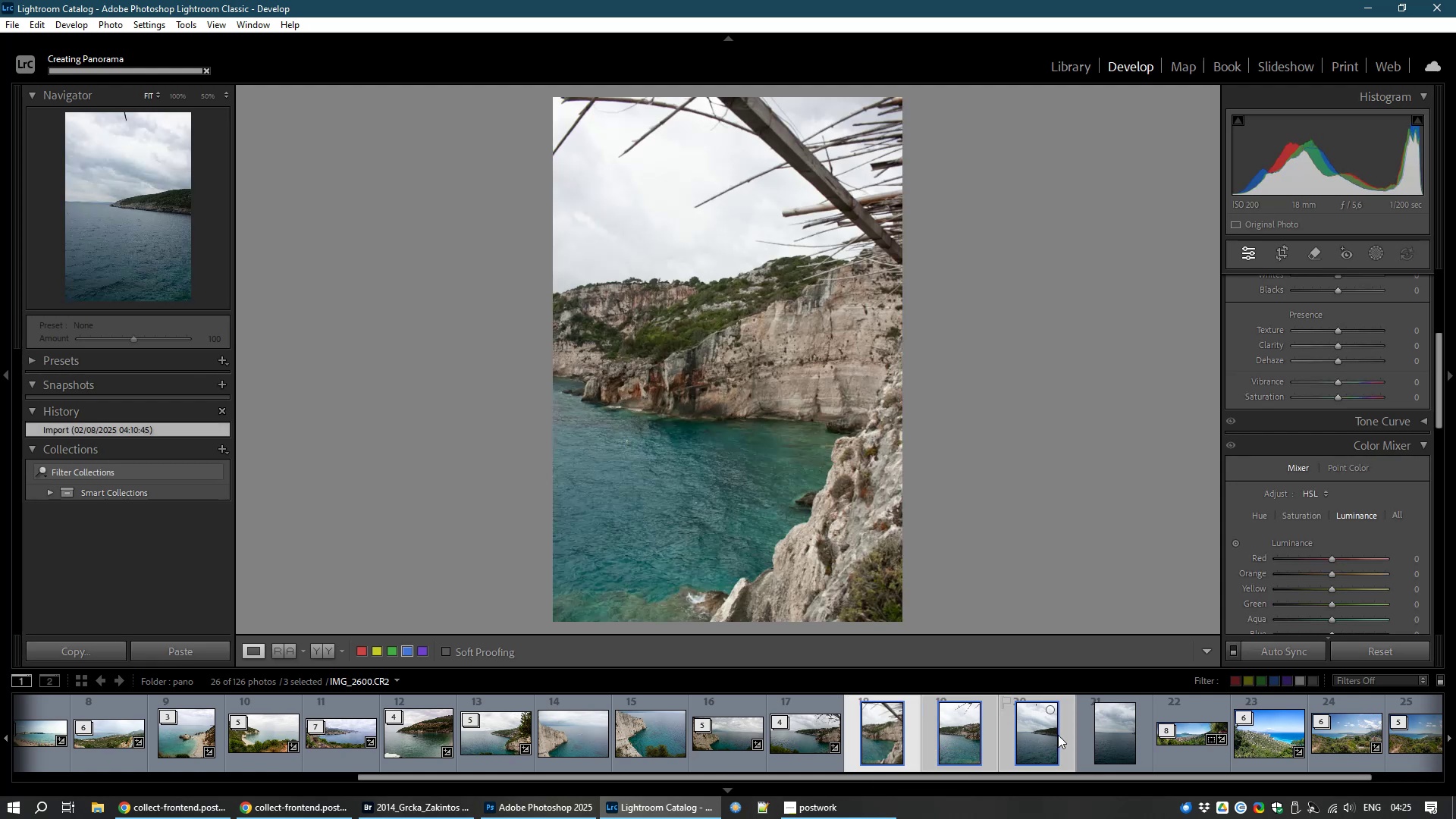 
hold_key(key=ControlLeft, duration=1.51)
left_click([1124, 745])
 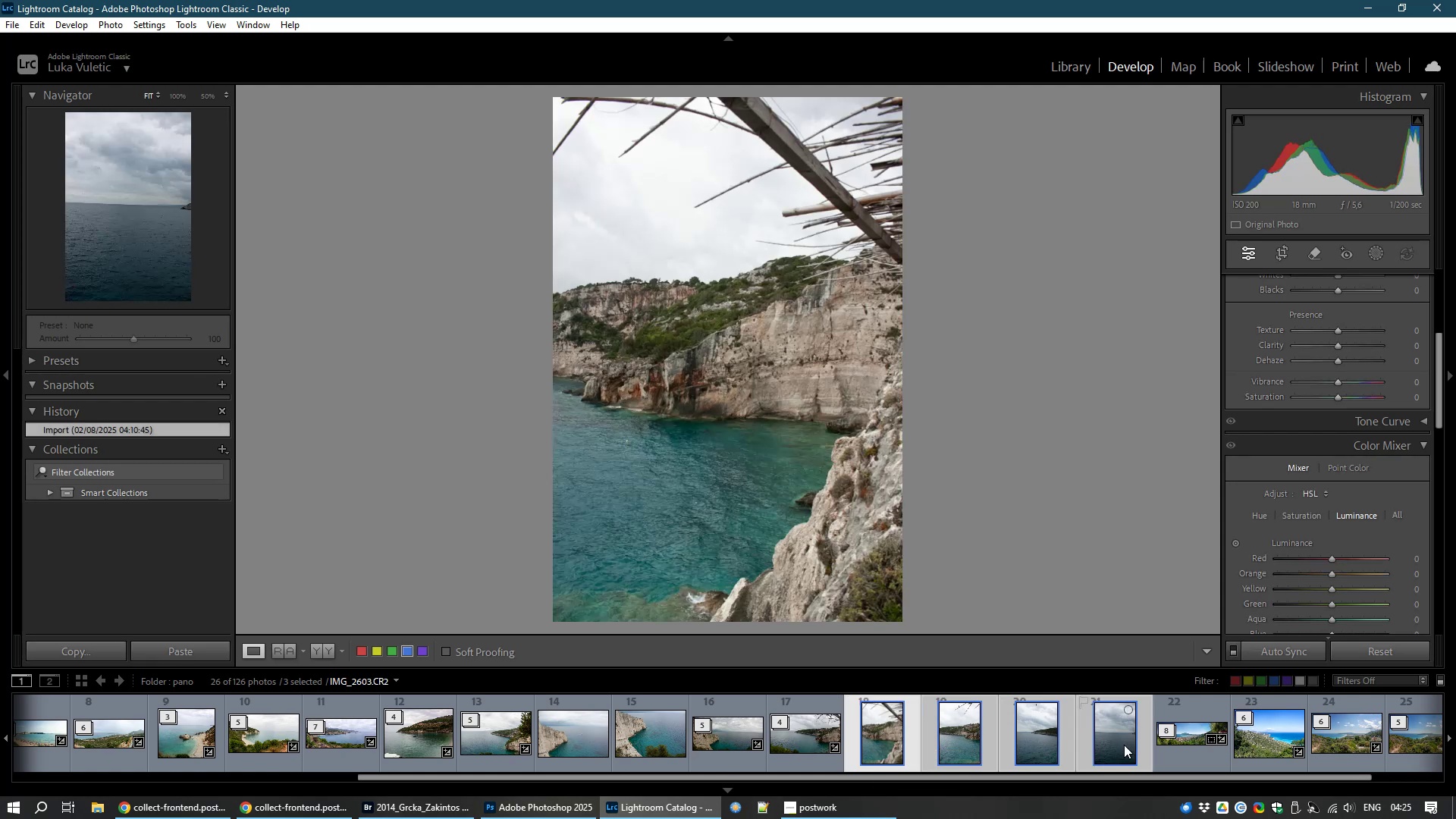 
hold_key(key=ControlLeft, duration=1.52)
 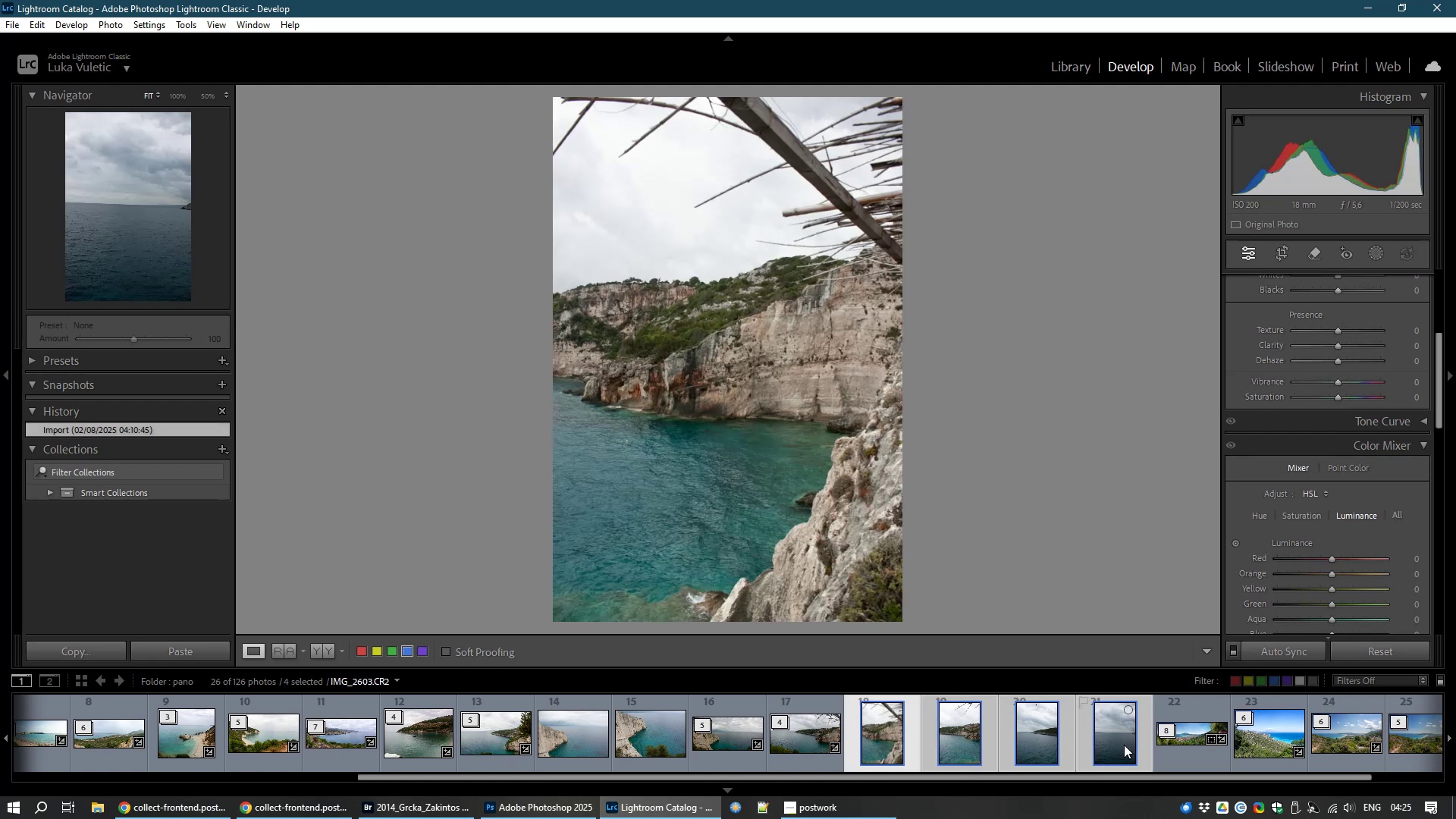 
key(Control+M)
 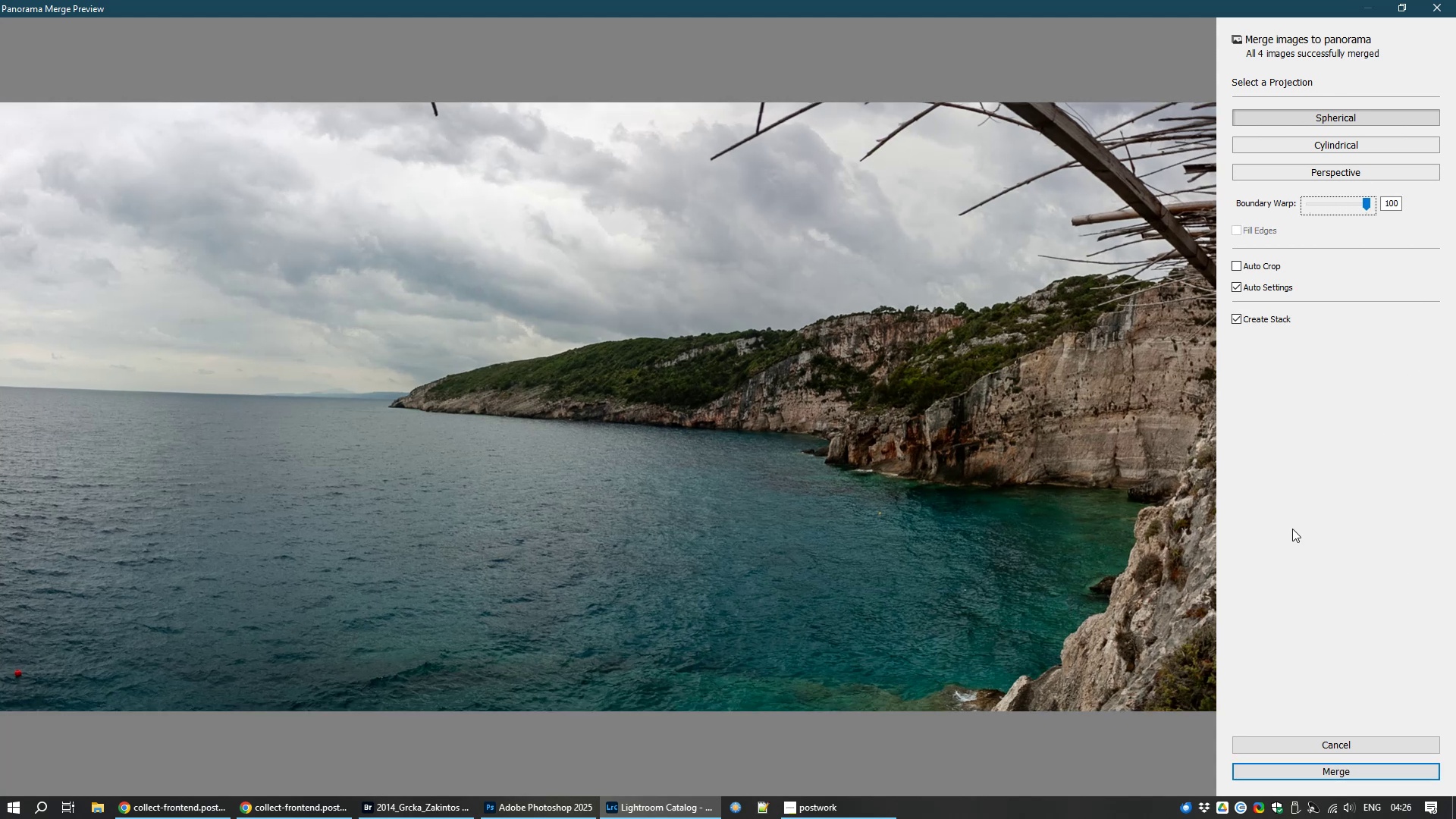 
wait(14.57)
 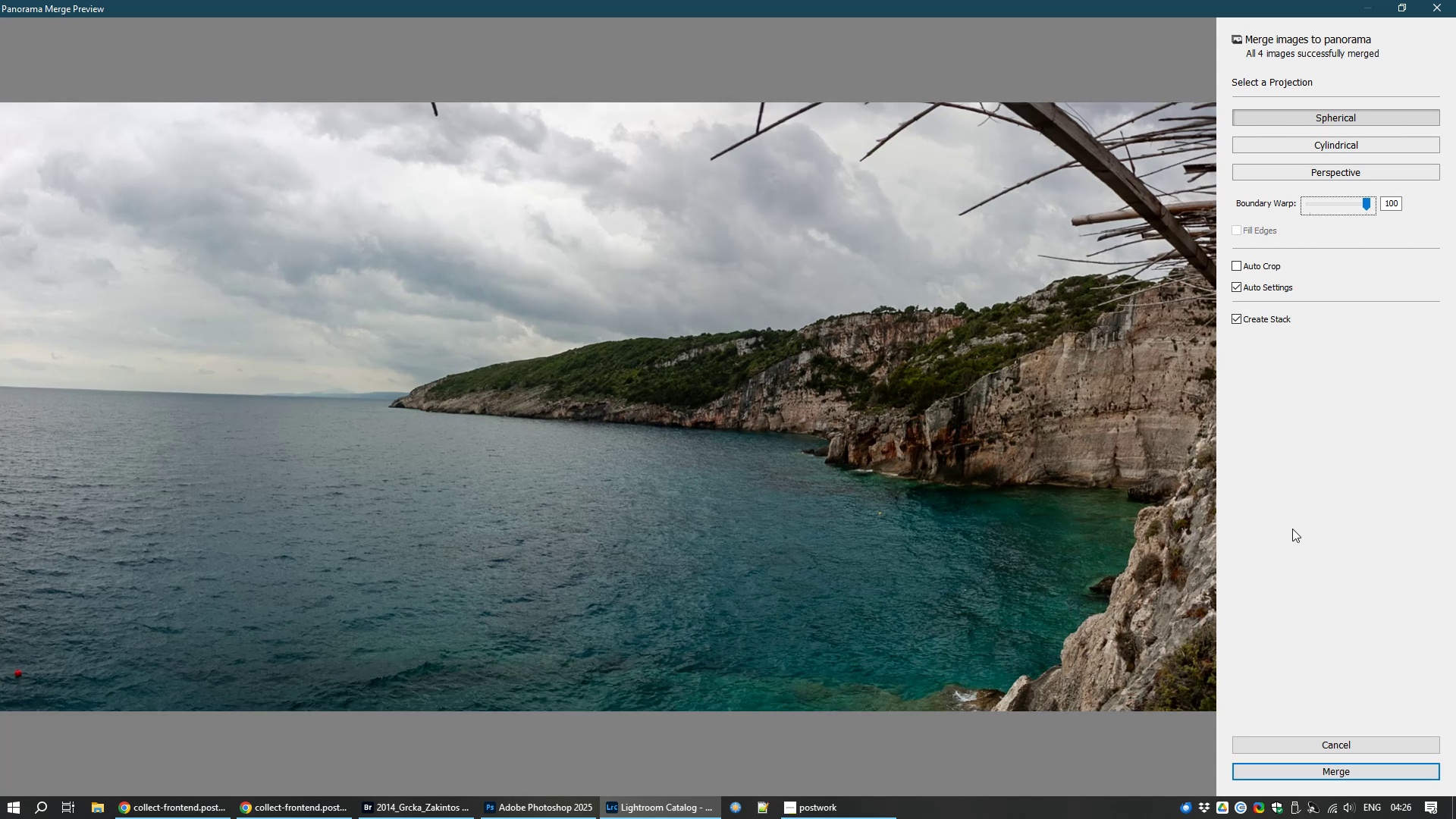 
left_click([1337, 770])
 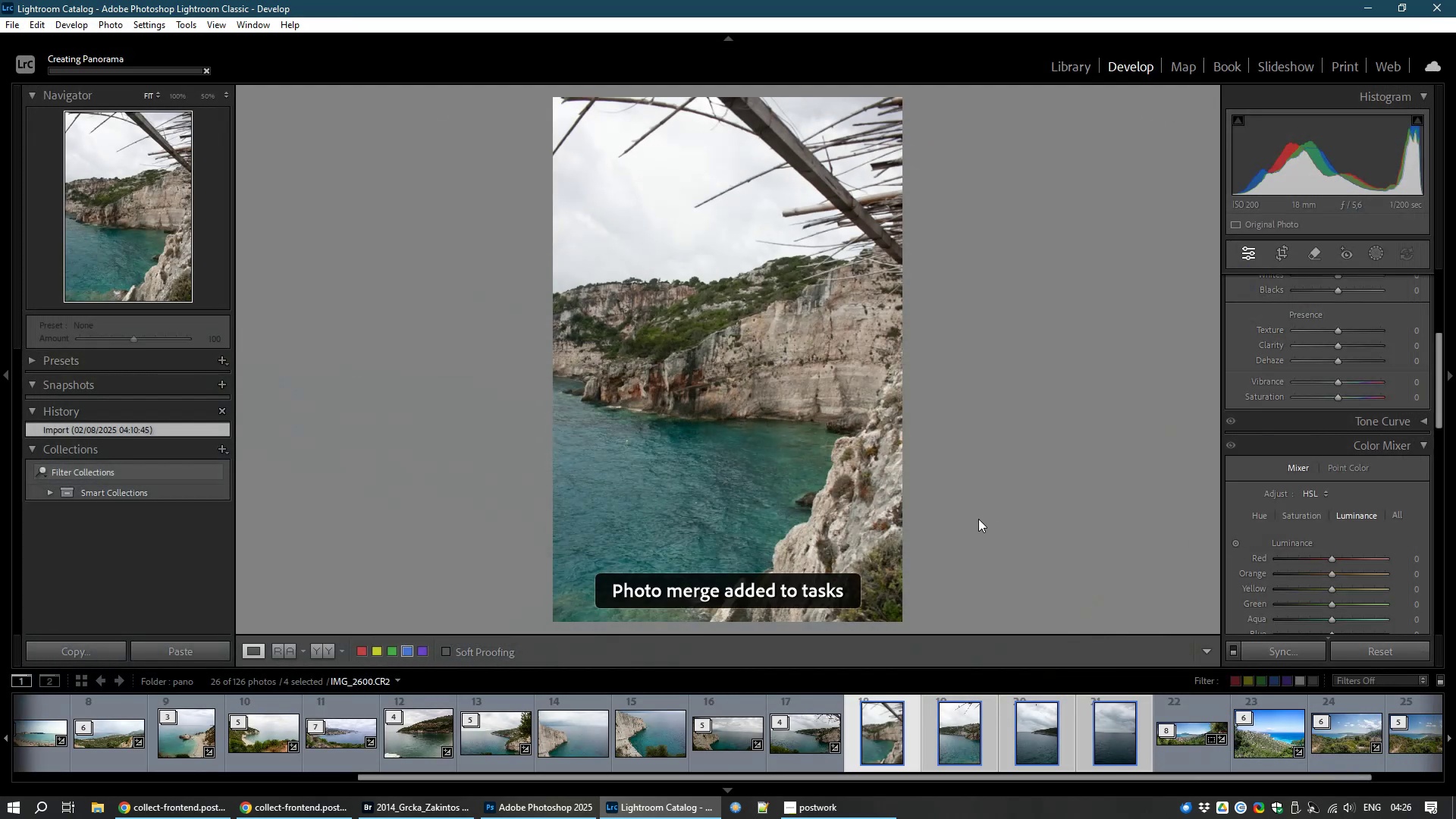 
left_click([156, 809])
 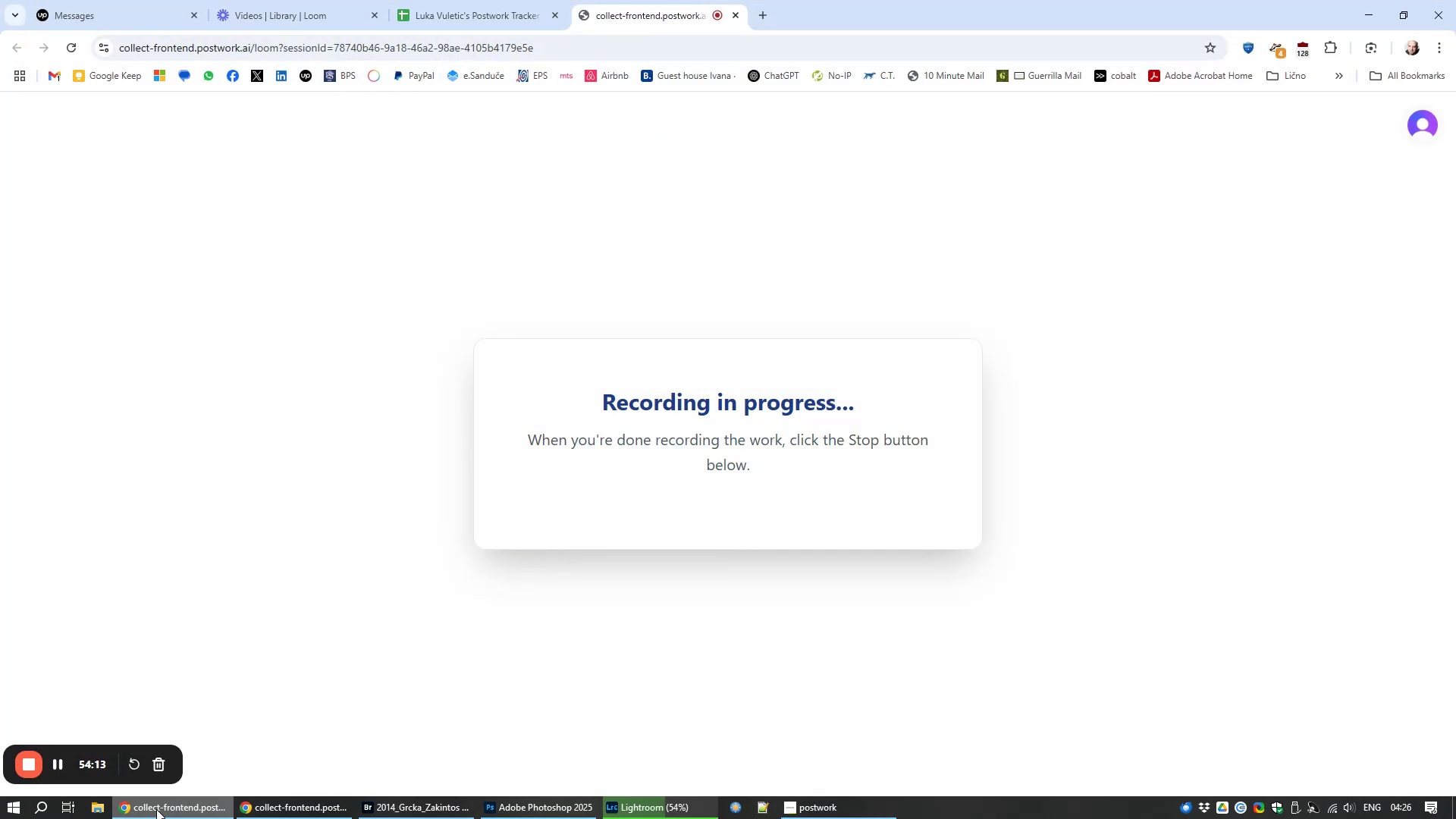 